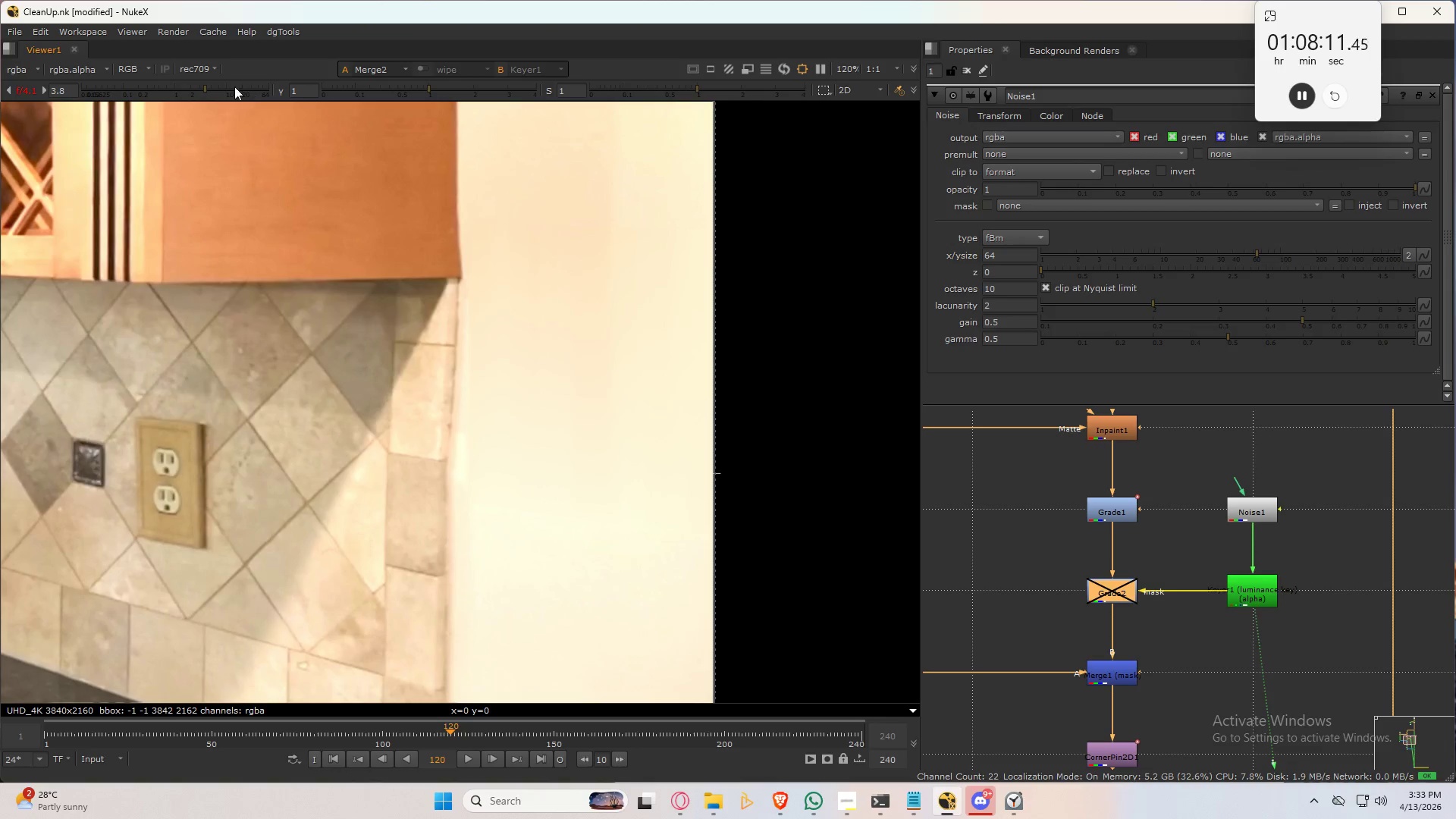 
hold_key(key=ControlLeft, duration=1.08)
left_click([228, 90])
 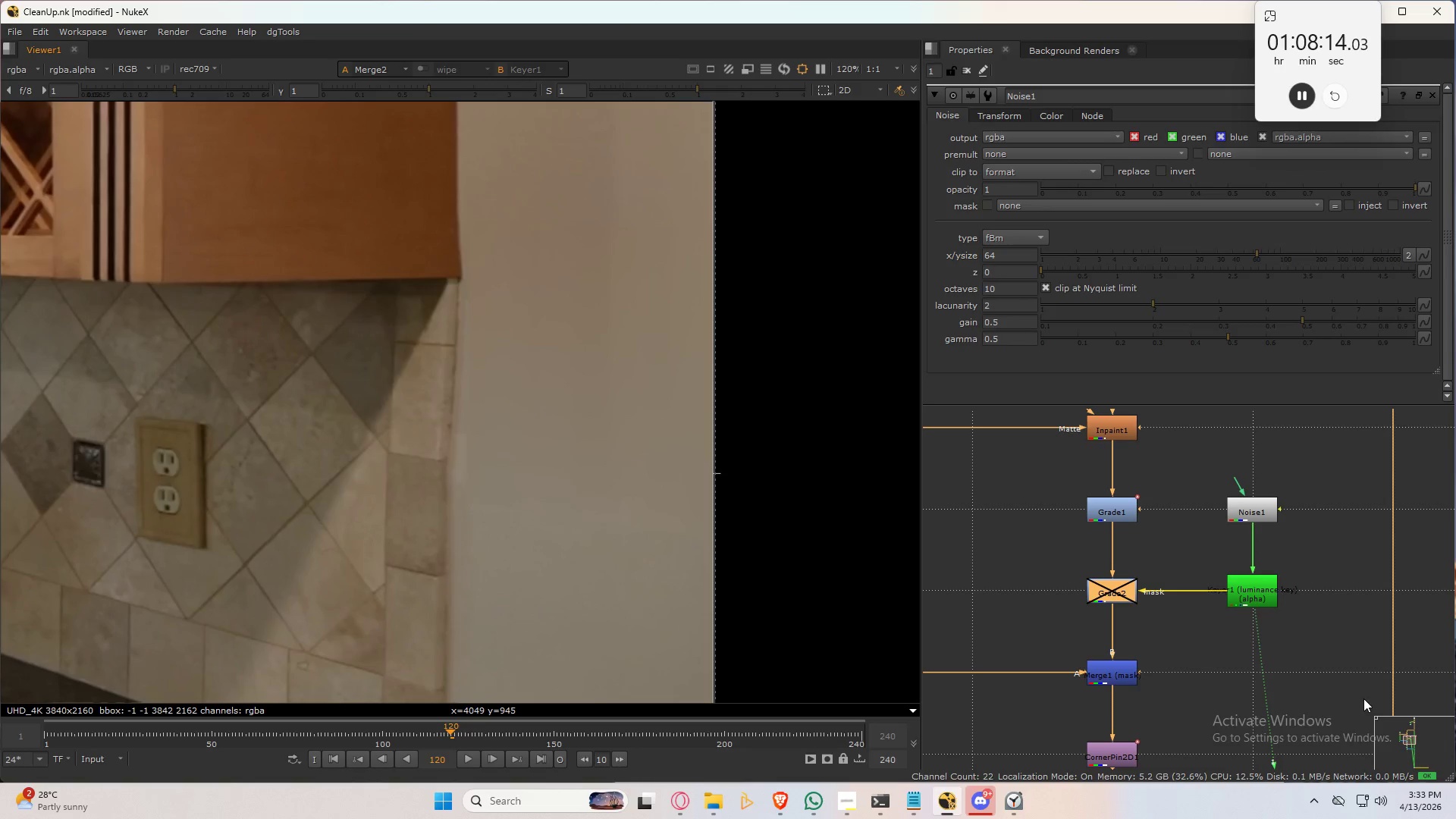 
left_click_drag(start_coordinate=[1298, 469], to_coordinate=[1222, 692])
 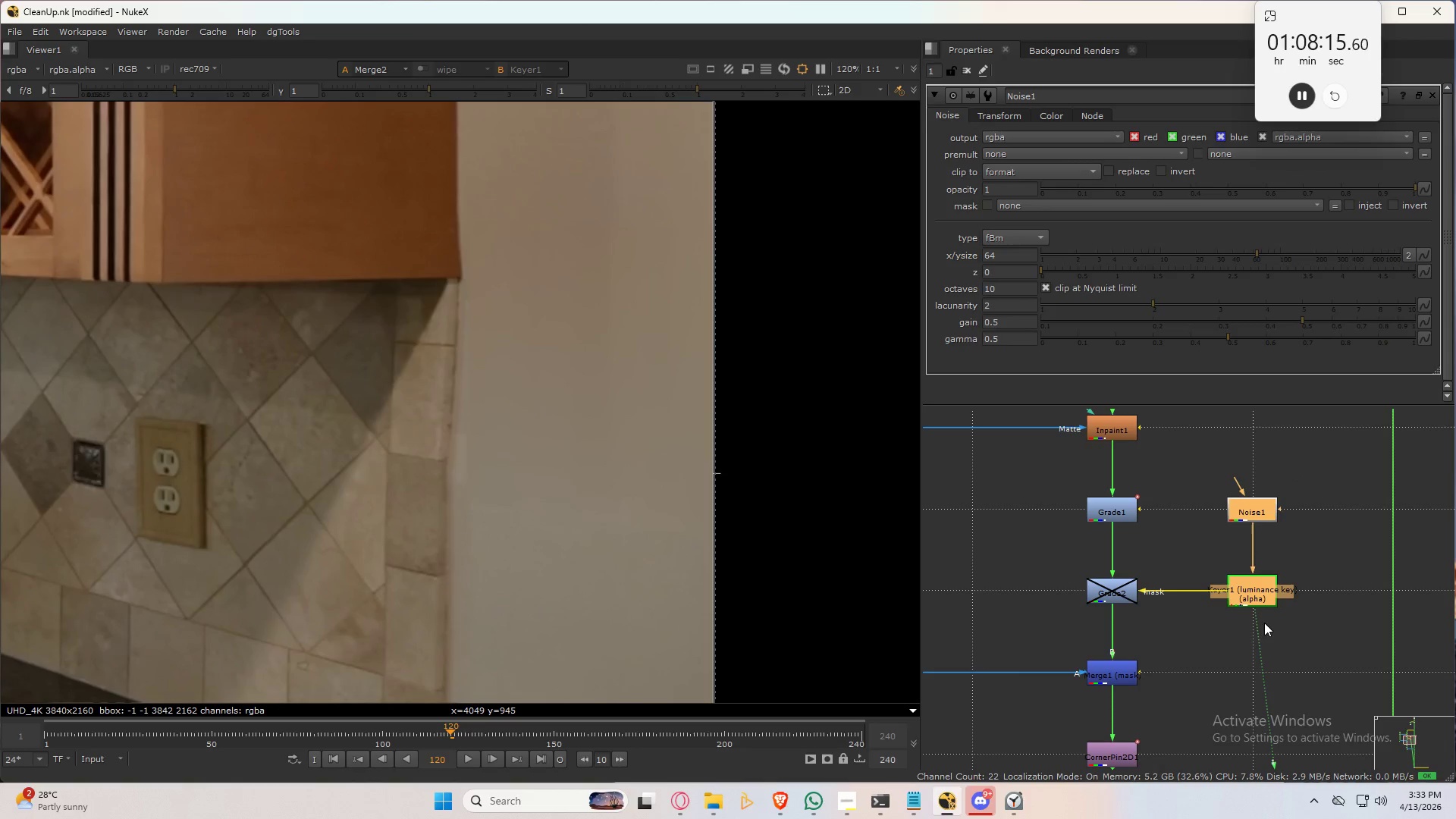 
left_click_drag(start_coordinate=[1257, 629], to_coordinate=[1275, 657])
 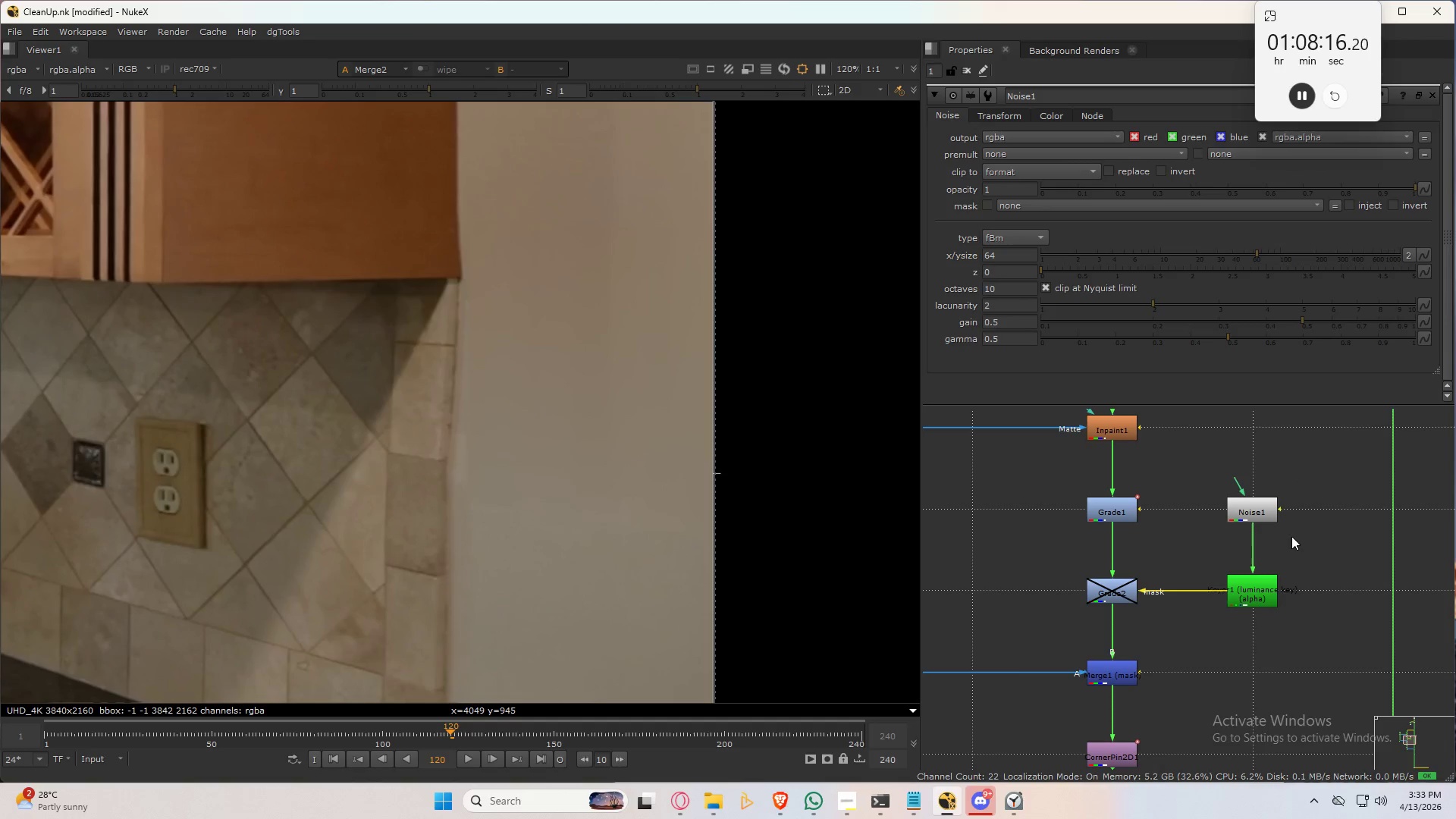 
left_click_drag(start_coordinate=[1291, 479], to_coordinate=[1245, 654])
 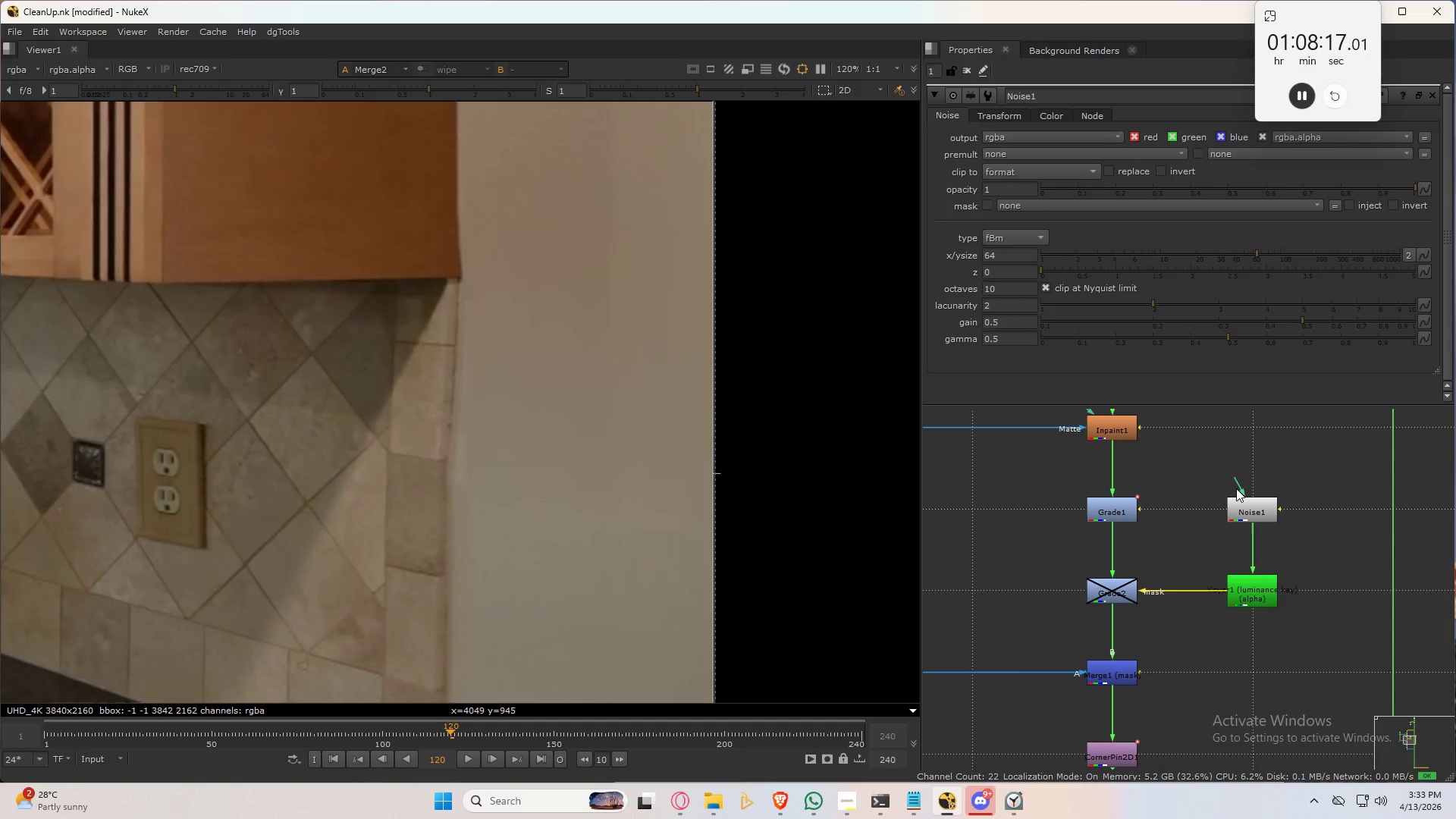 
left_click_drag(start_coordinate=[1185, 454], to_coordinate=[1390, 683])
 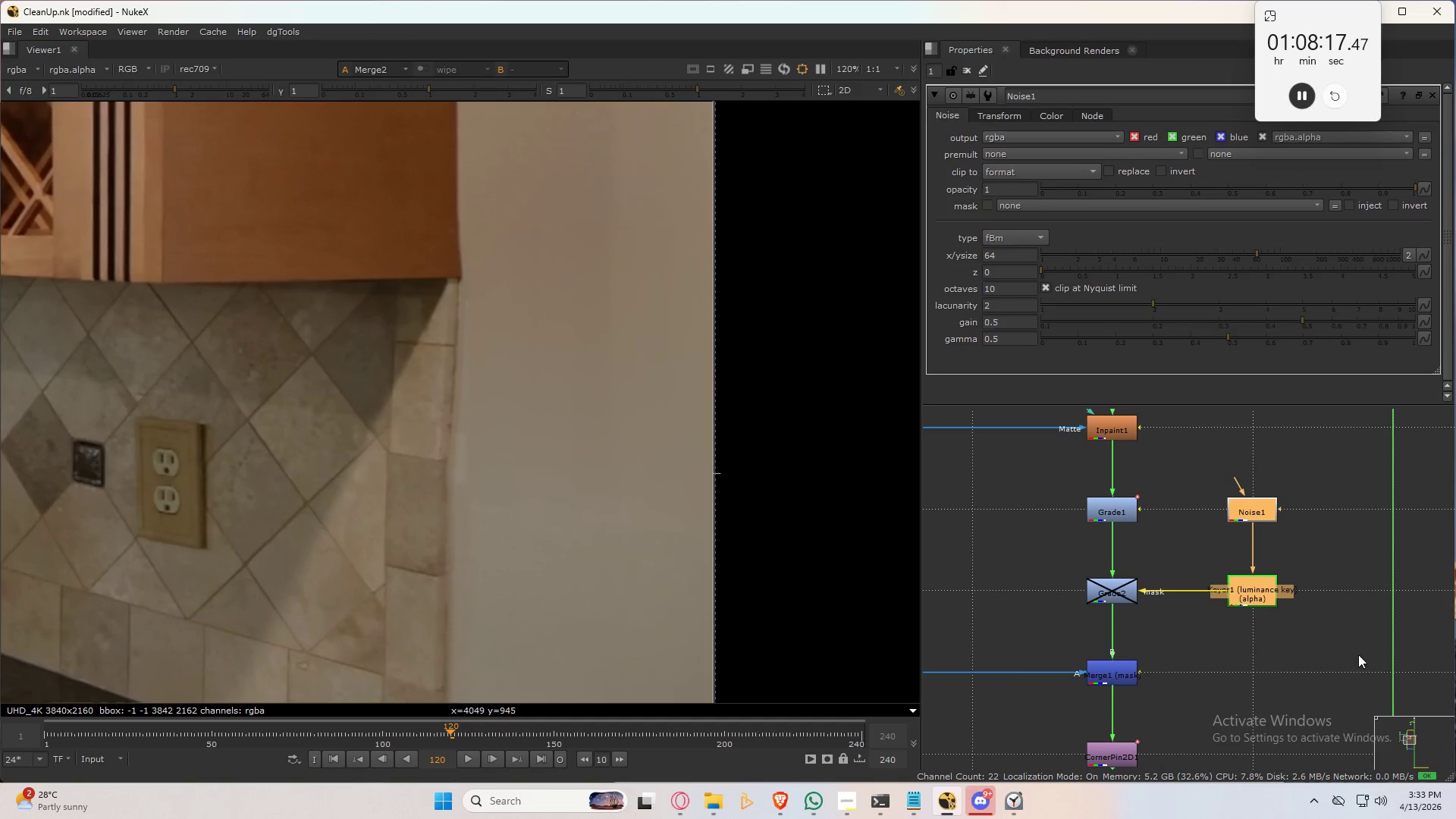 
hold_key(key=ShiftLeft, duration=0.84)
left_click([1123, 585])
 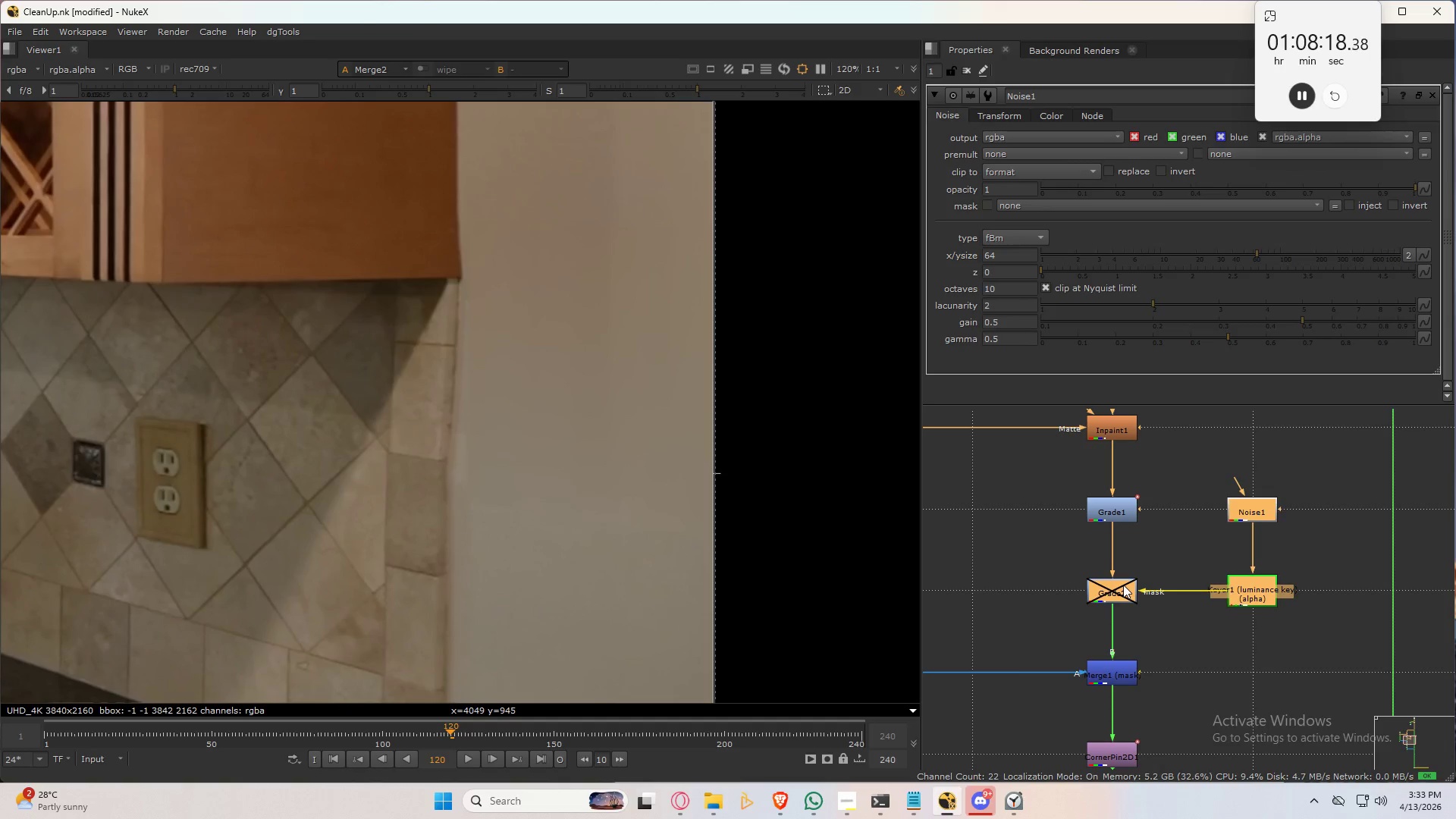 
key(Delete)
 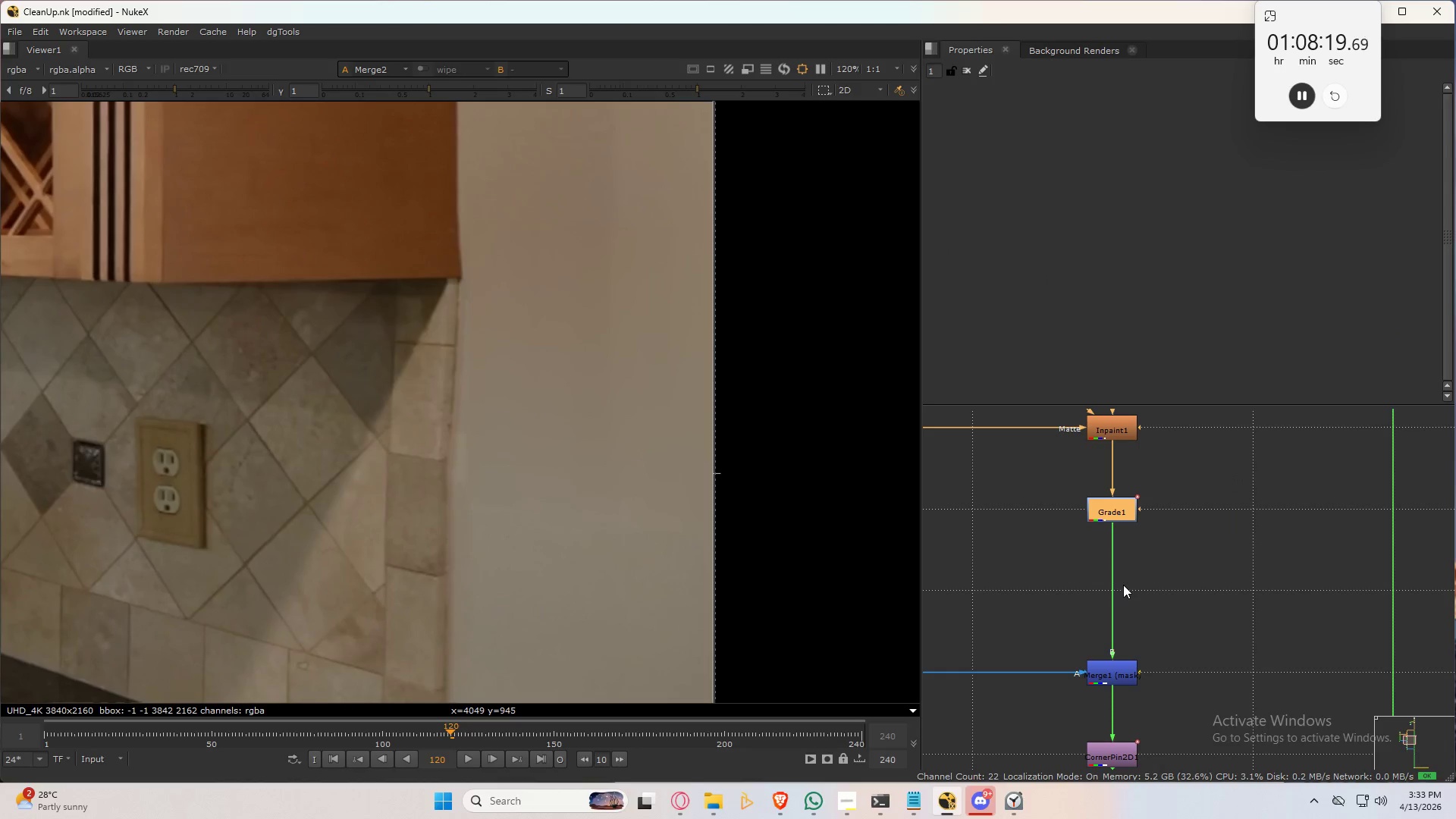 
scroll: coordinate [1141, 639], scroll_direction: down, amount: 7.0
 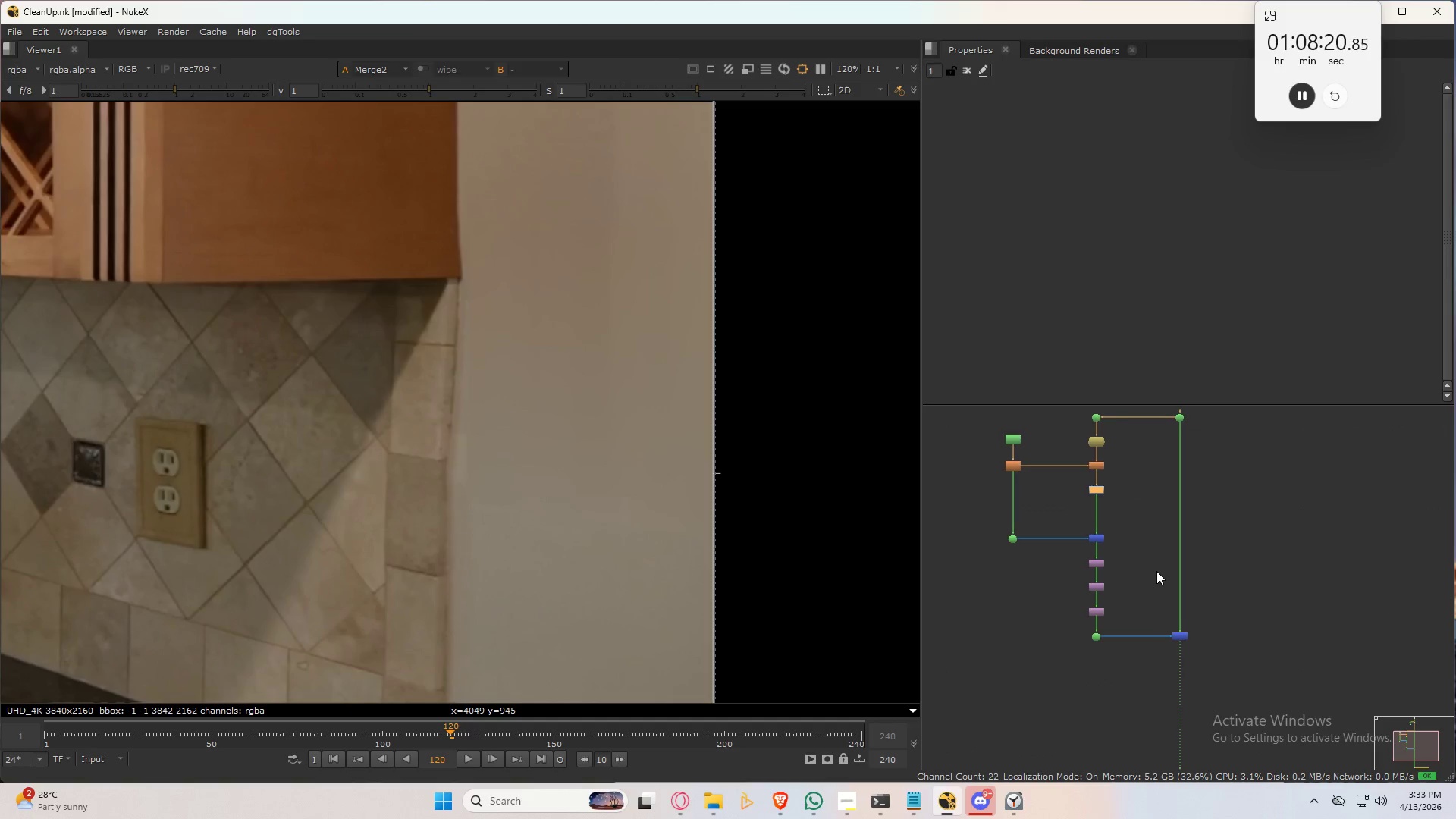 
key(Control+S)
 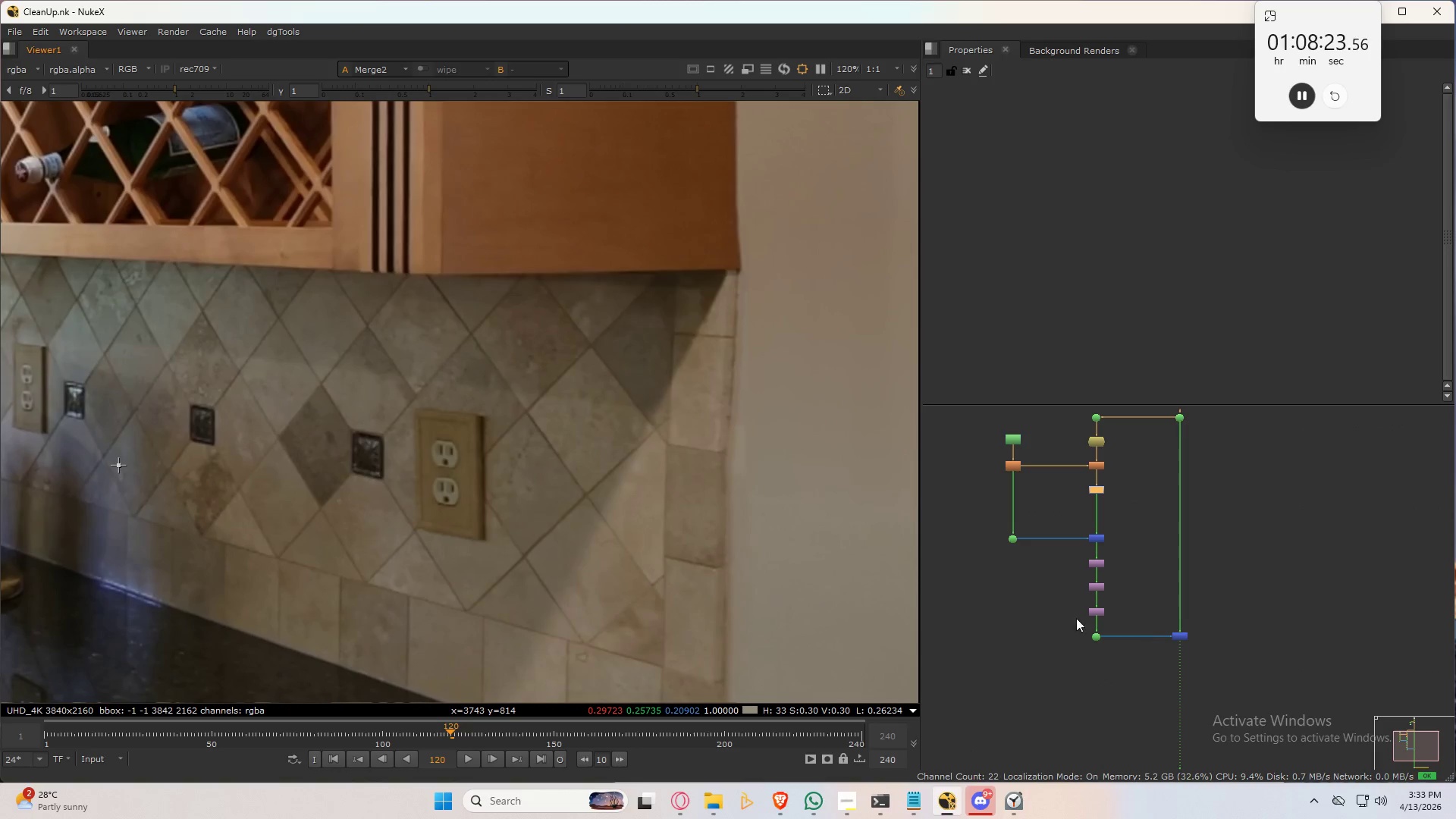 
left_click_drag(start_coordinate=[983, 496], to_coordinate=[1235, 685])
 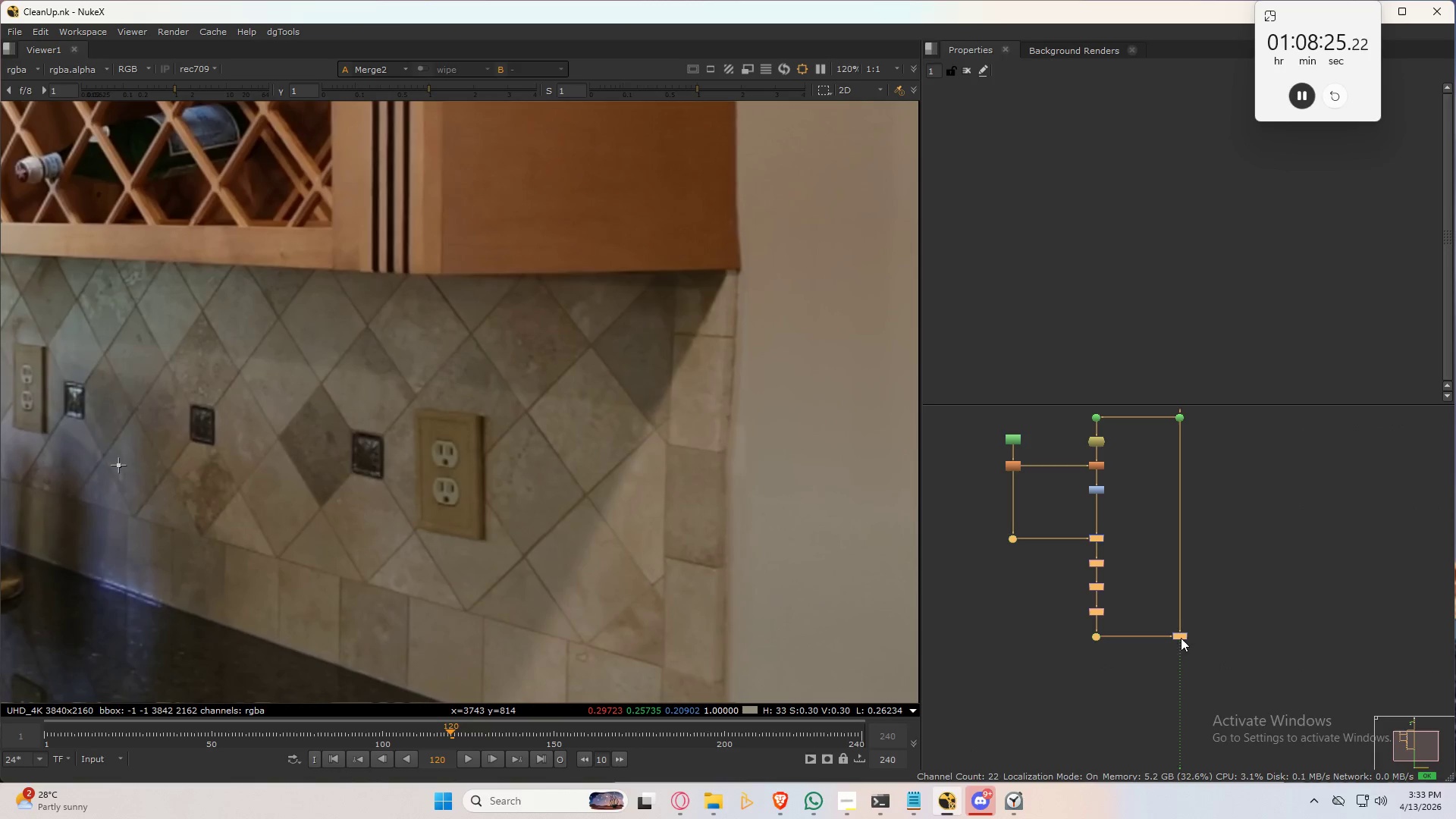 
left_click_drag(start_coordinate=[1181, 637], to_coordinate=[1181, 618])
 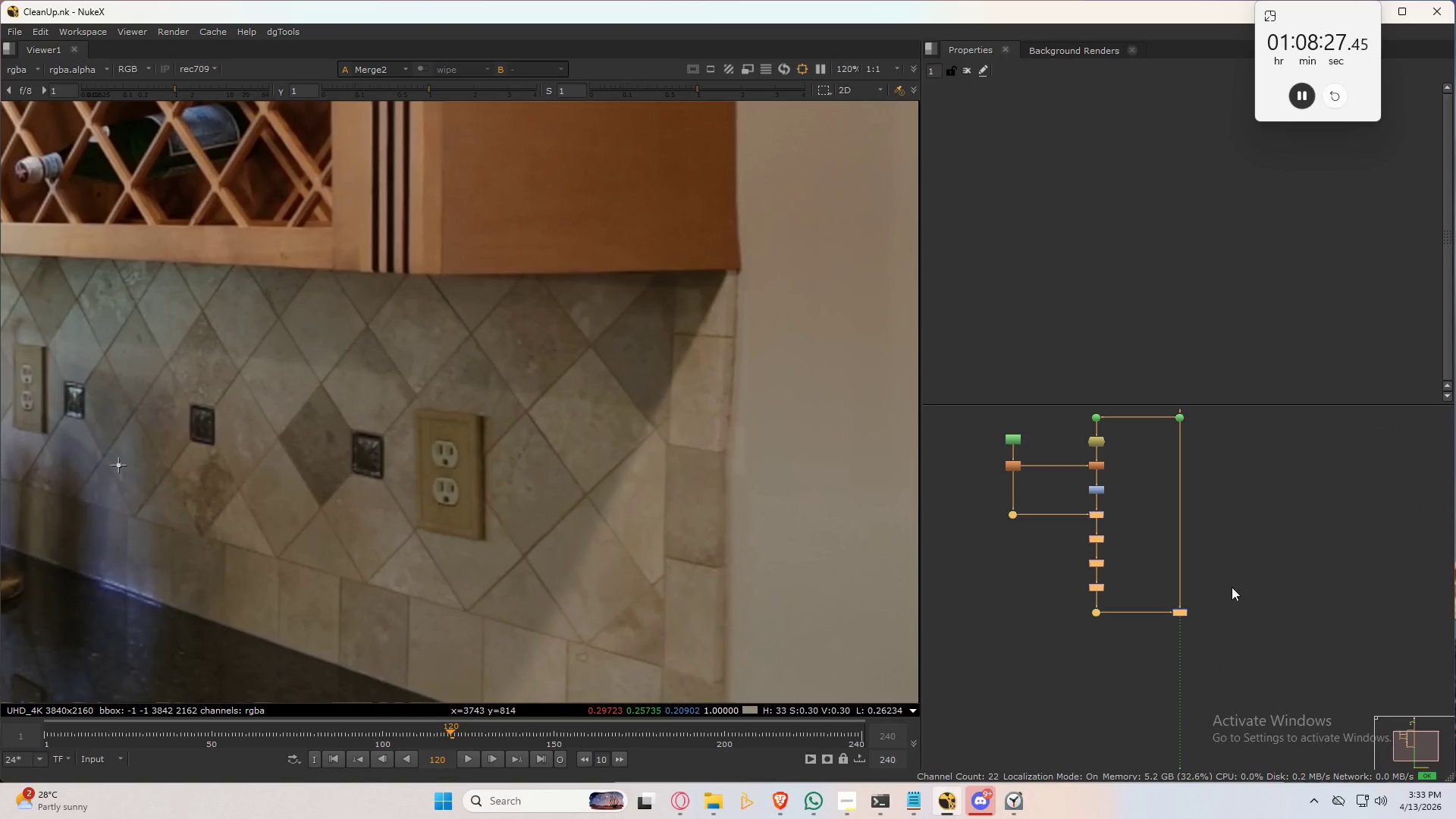 
left_click([1276, 575])
 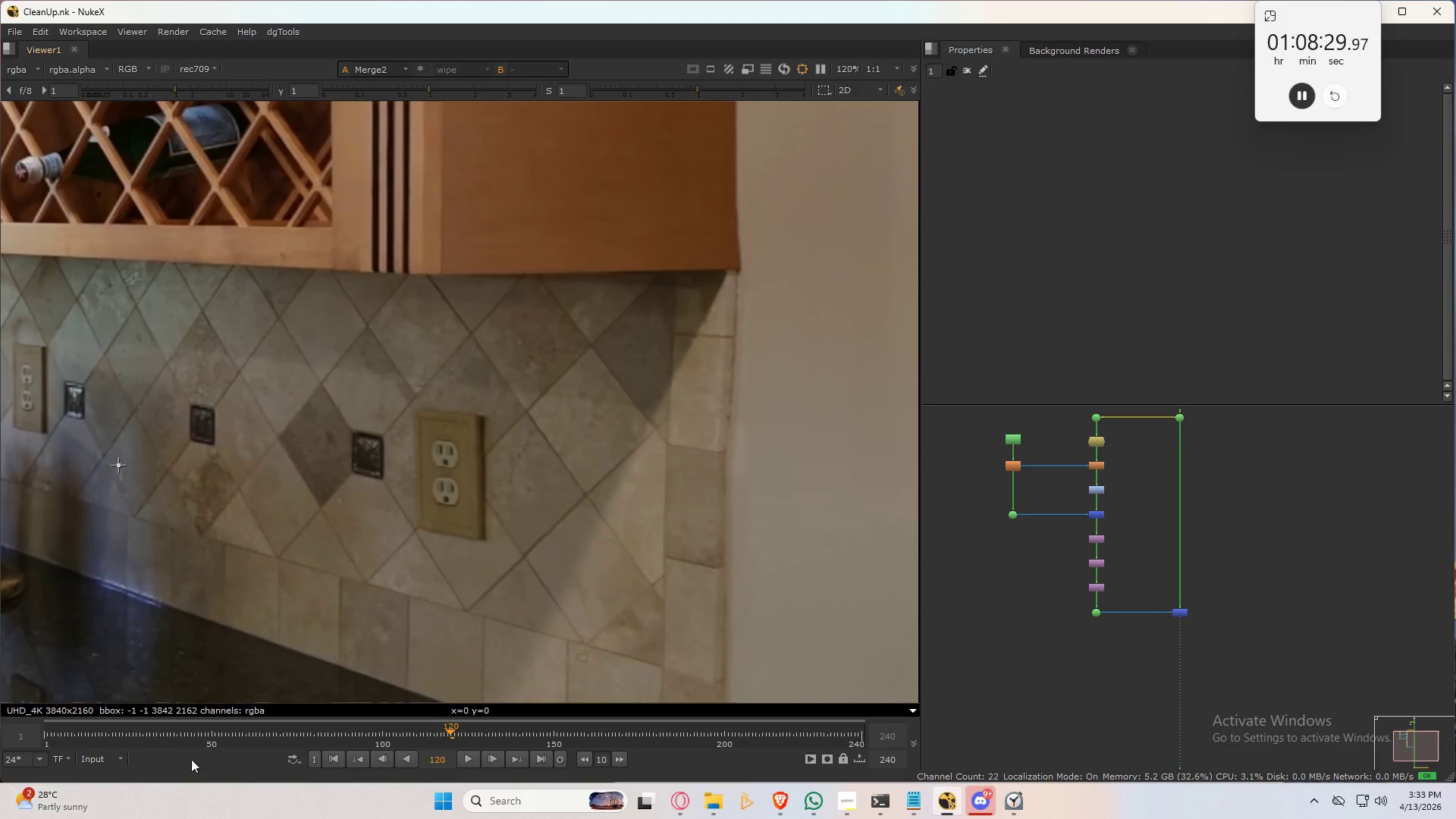 
left_click([331, 758])
 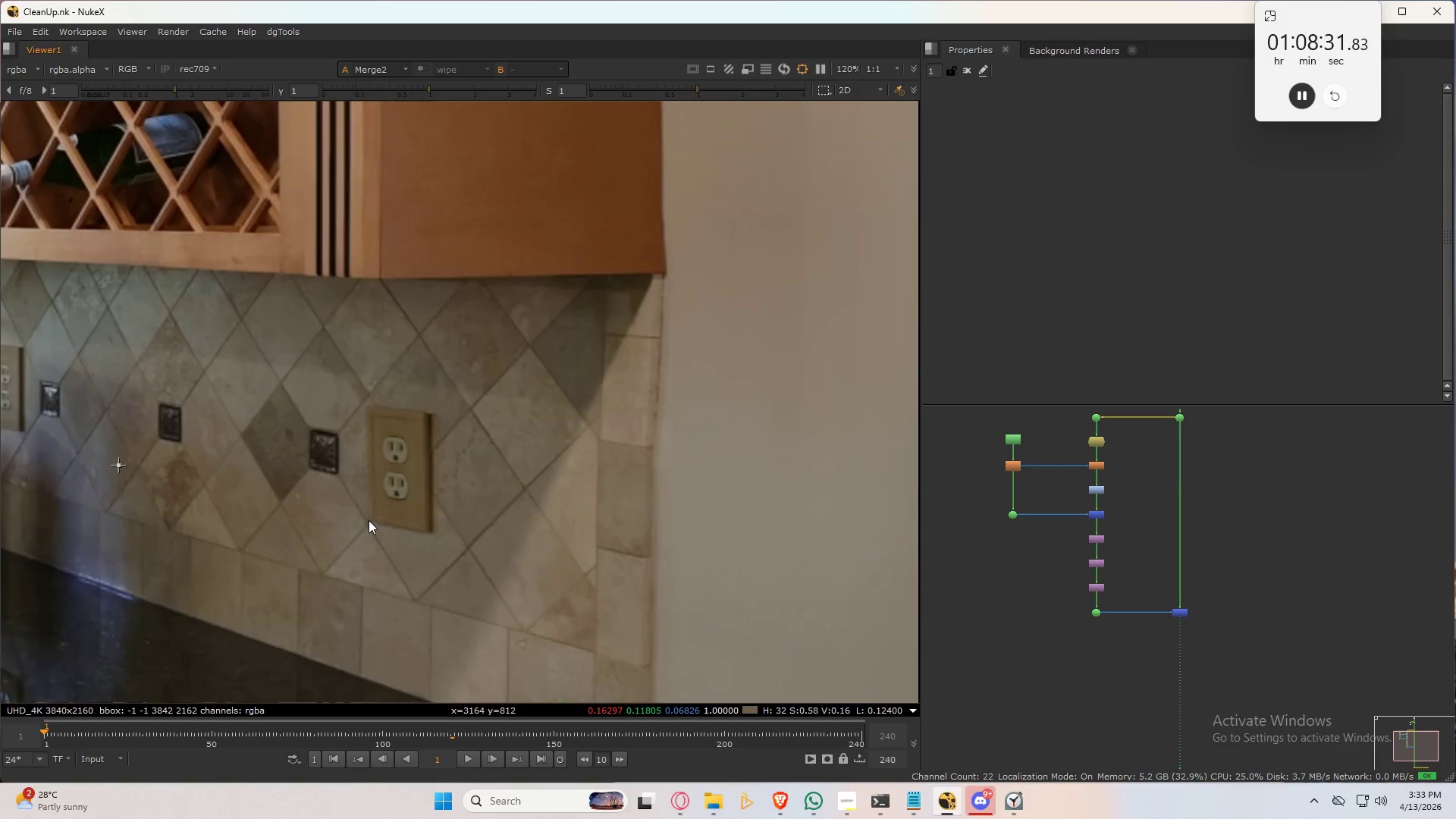 
double_click([550, 529])
 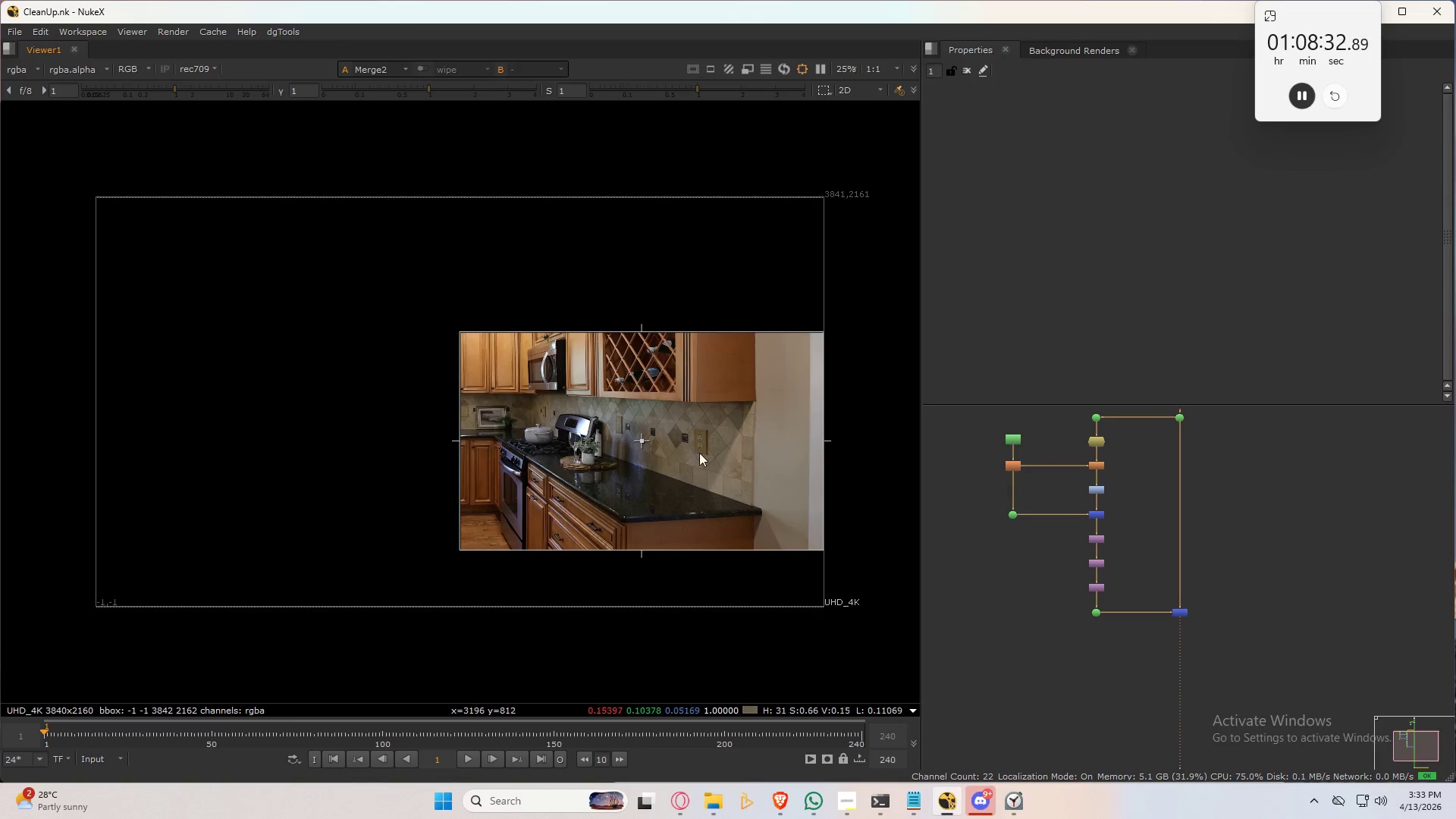 
scroll: coordinate [729, 395], scroll_direction: up, amount: 14.0
 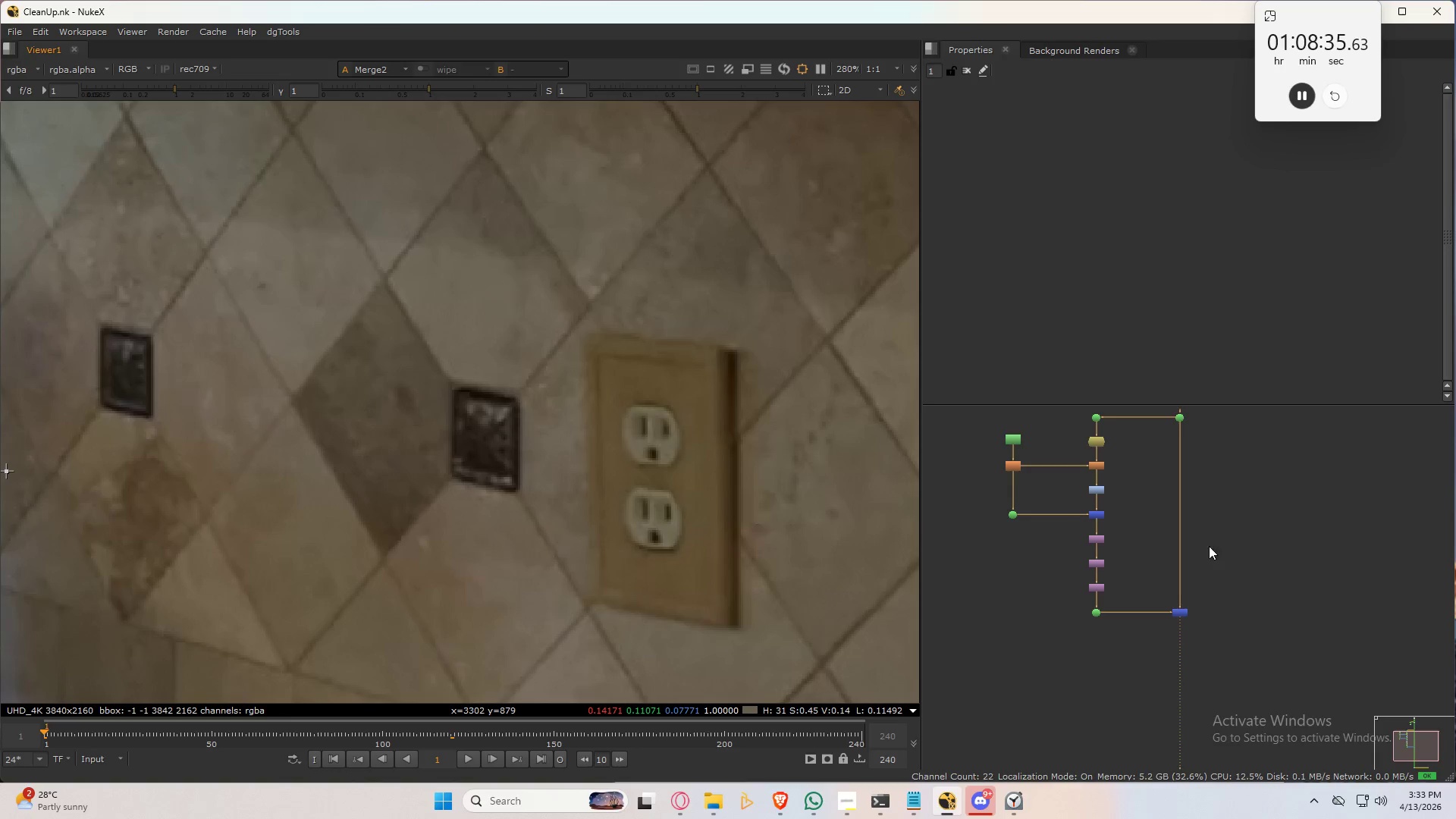 
scroll: coordinate [1147, 546], scroll_direction: down, amount: 1.0
 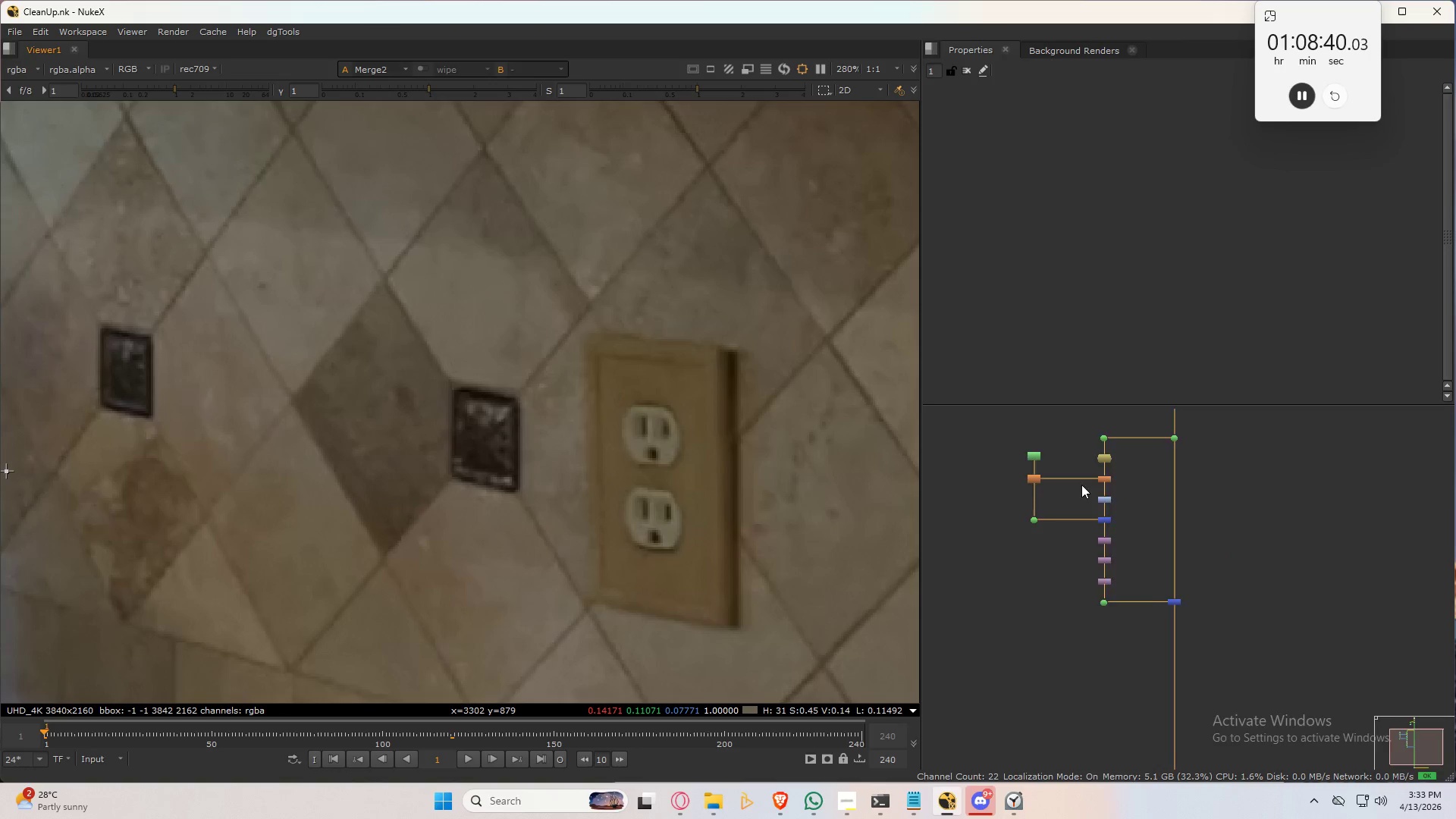 
double_click([1233, 466])
 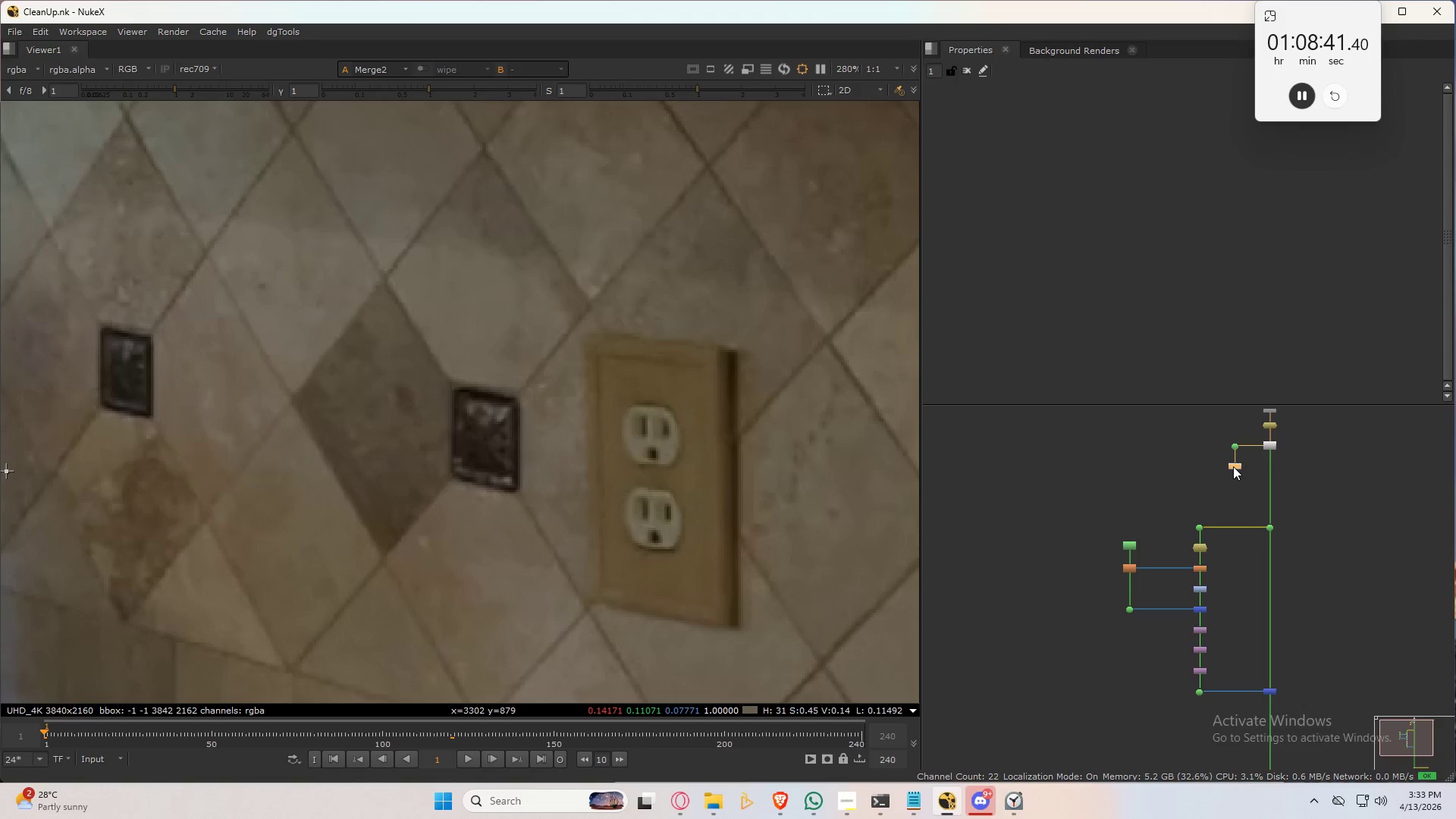 
triple_click([1233, 466])
 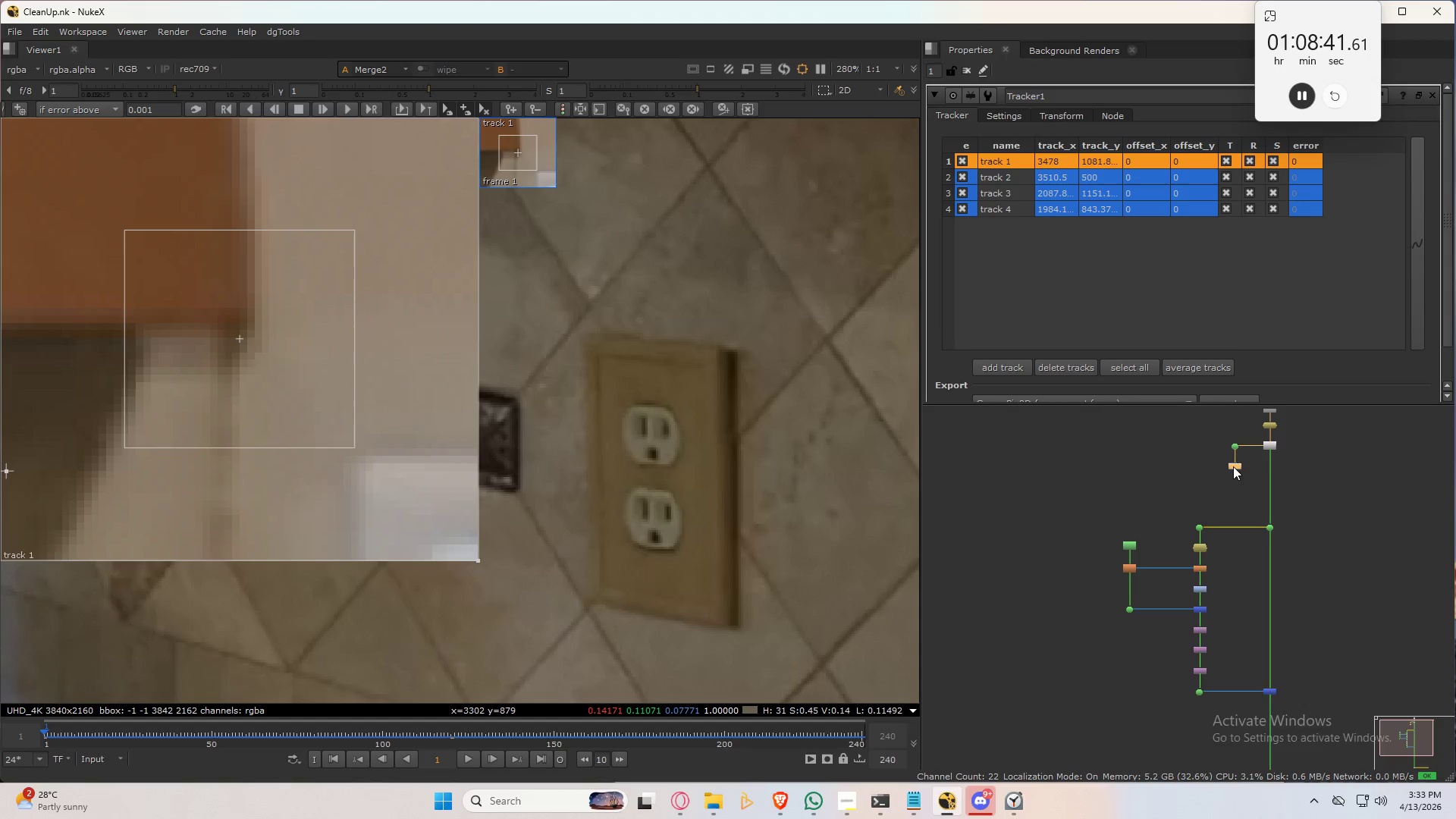 
triple_click([1233, 466])
 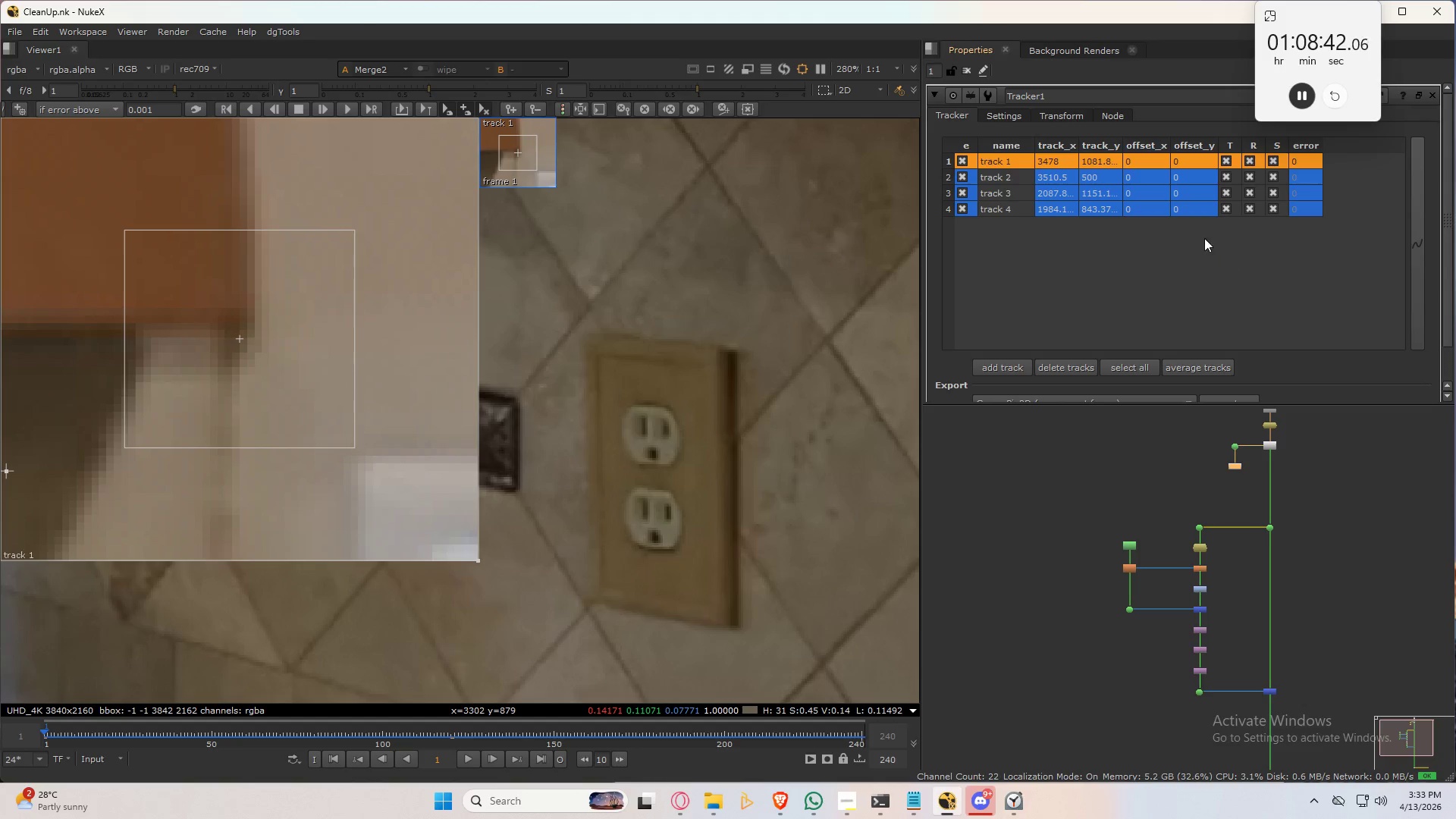 
scroll: coordinate [1122, 265], scroll_direction: down, amount: 2.0
 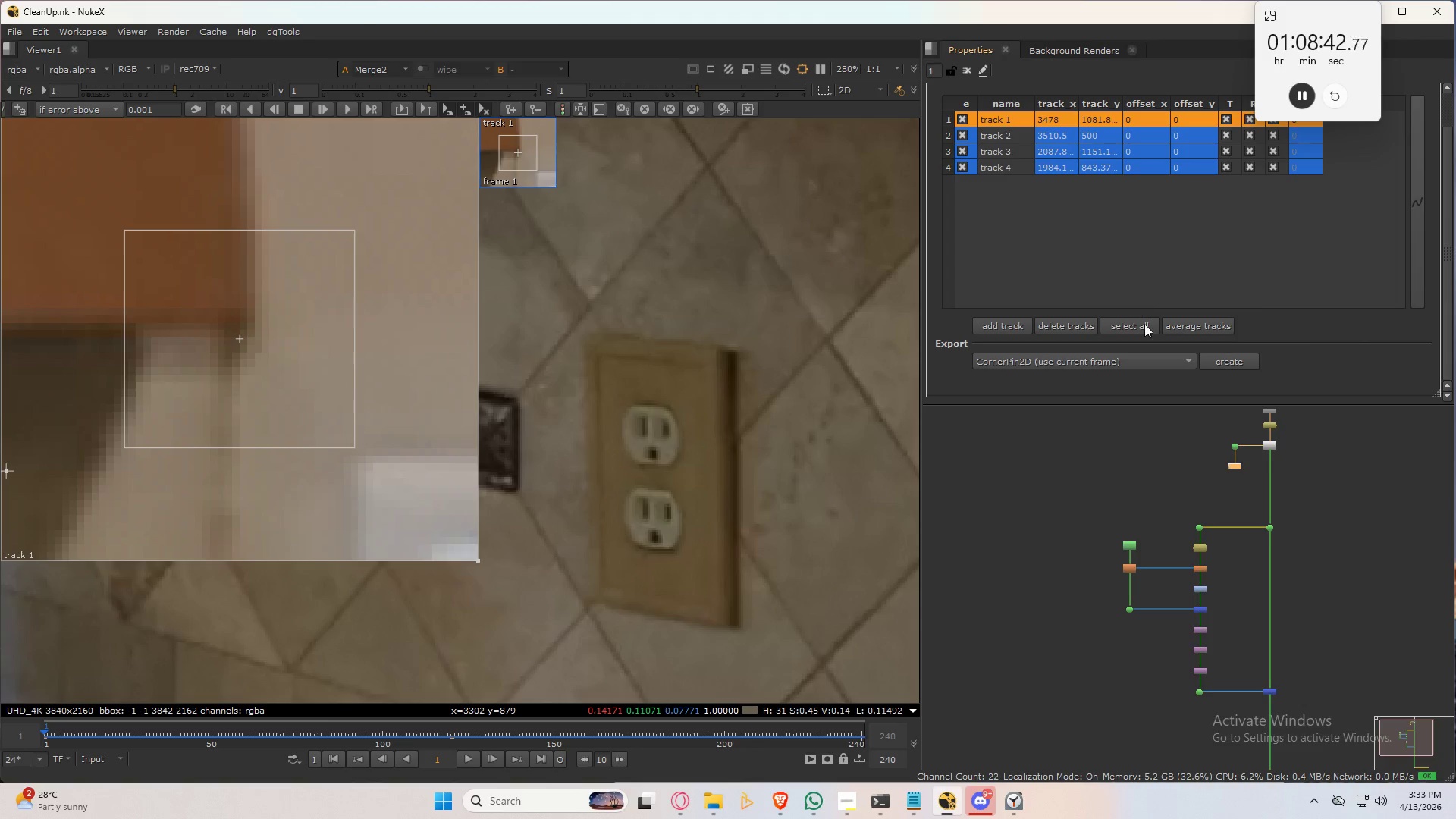 
left_click([1145, 325])
 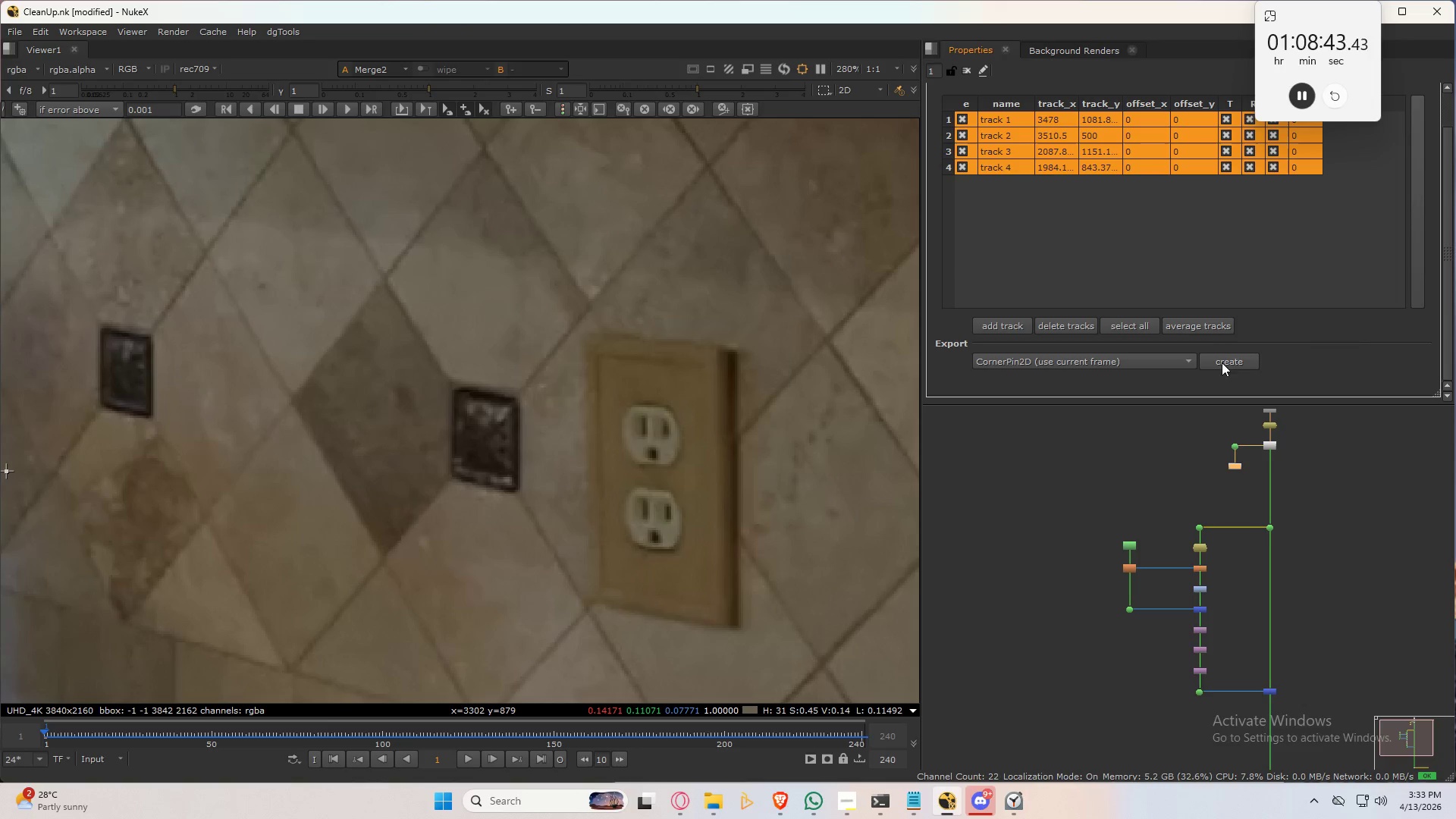 
left_click([1228, 363])
 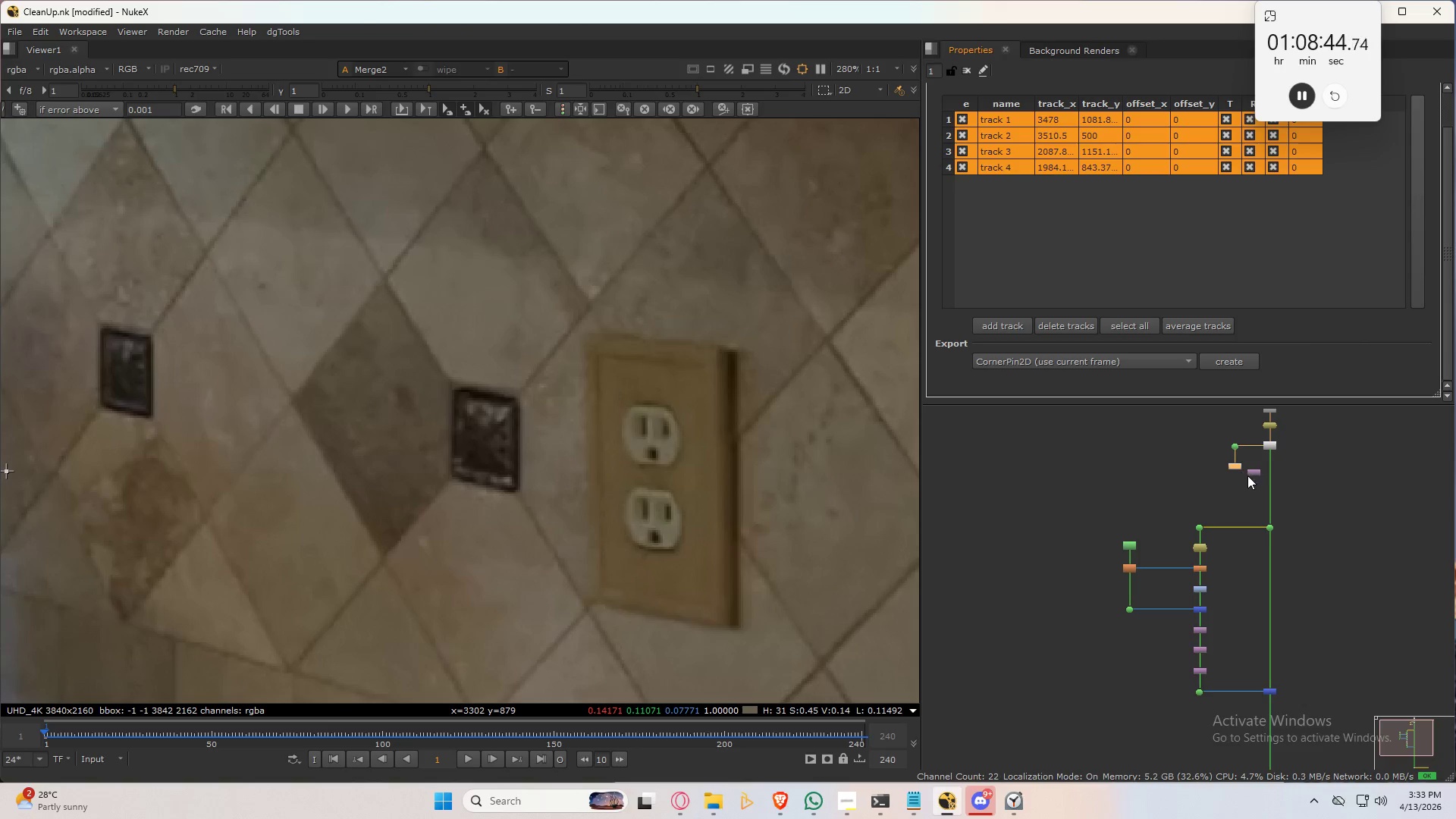 
left_click_drag(start_coordinate=[1254, 473], to_coordinate=[1056, 720])
 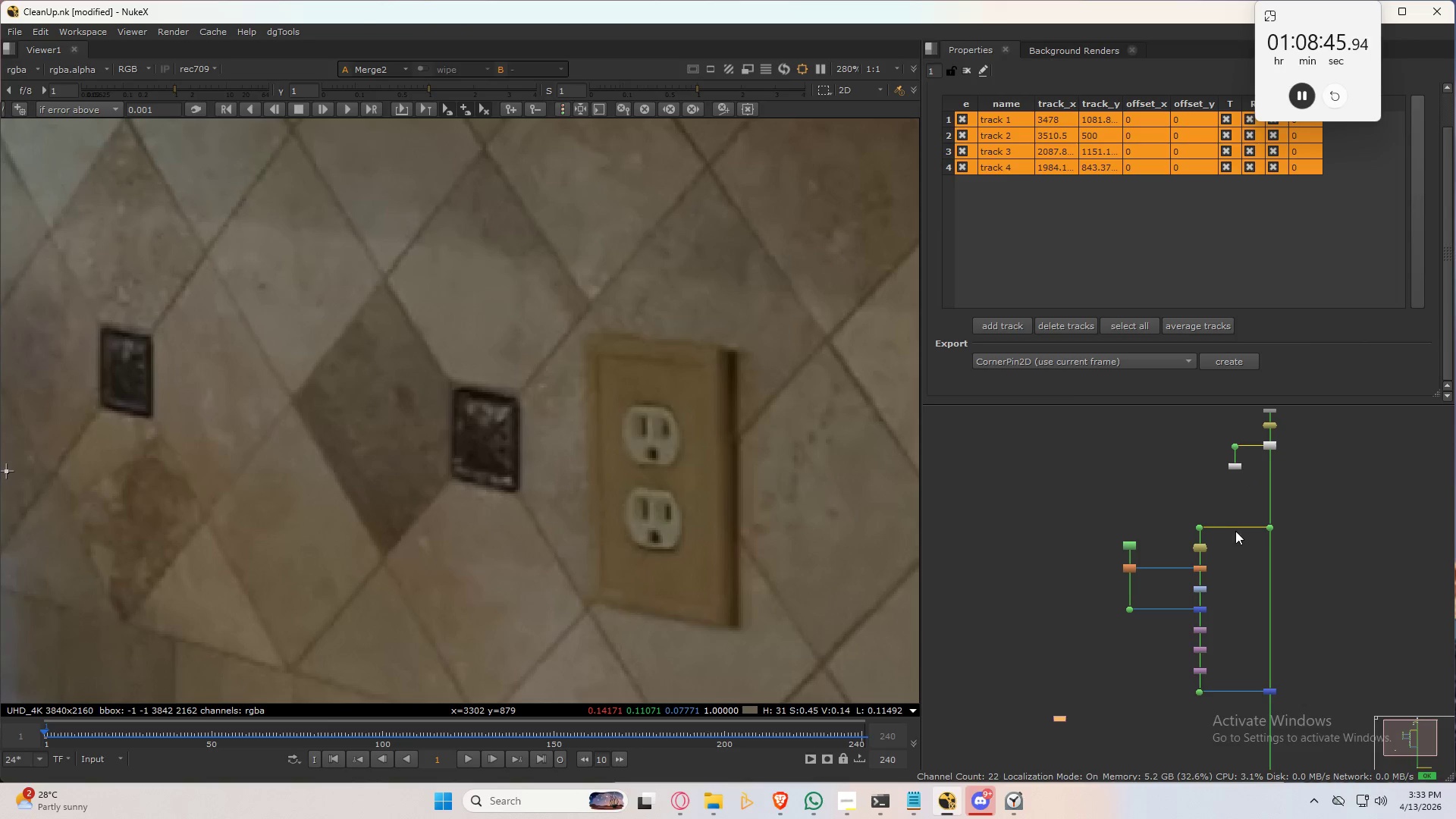 
left_click_drag(start_coordinate=[1165, 497], to_coordinate=[1333, 542])
 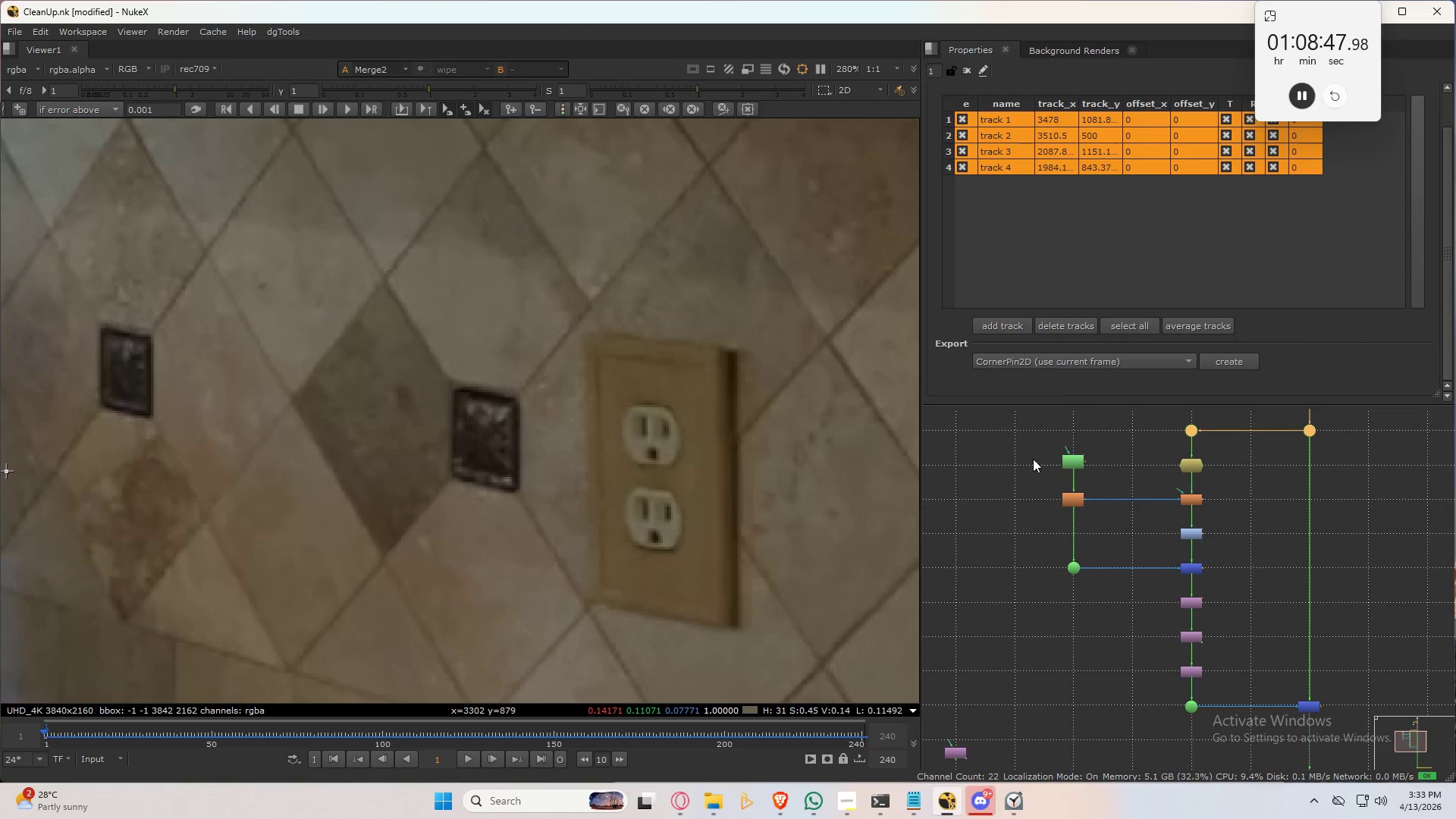 
scroll: coordinate [1214, 537], scroll_direction: up, amount: 3.0
 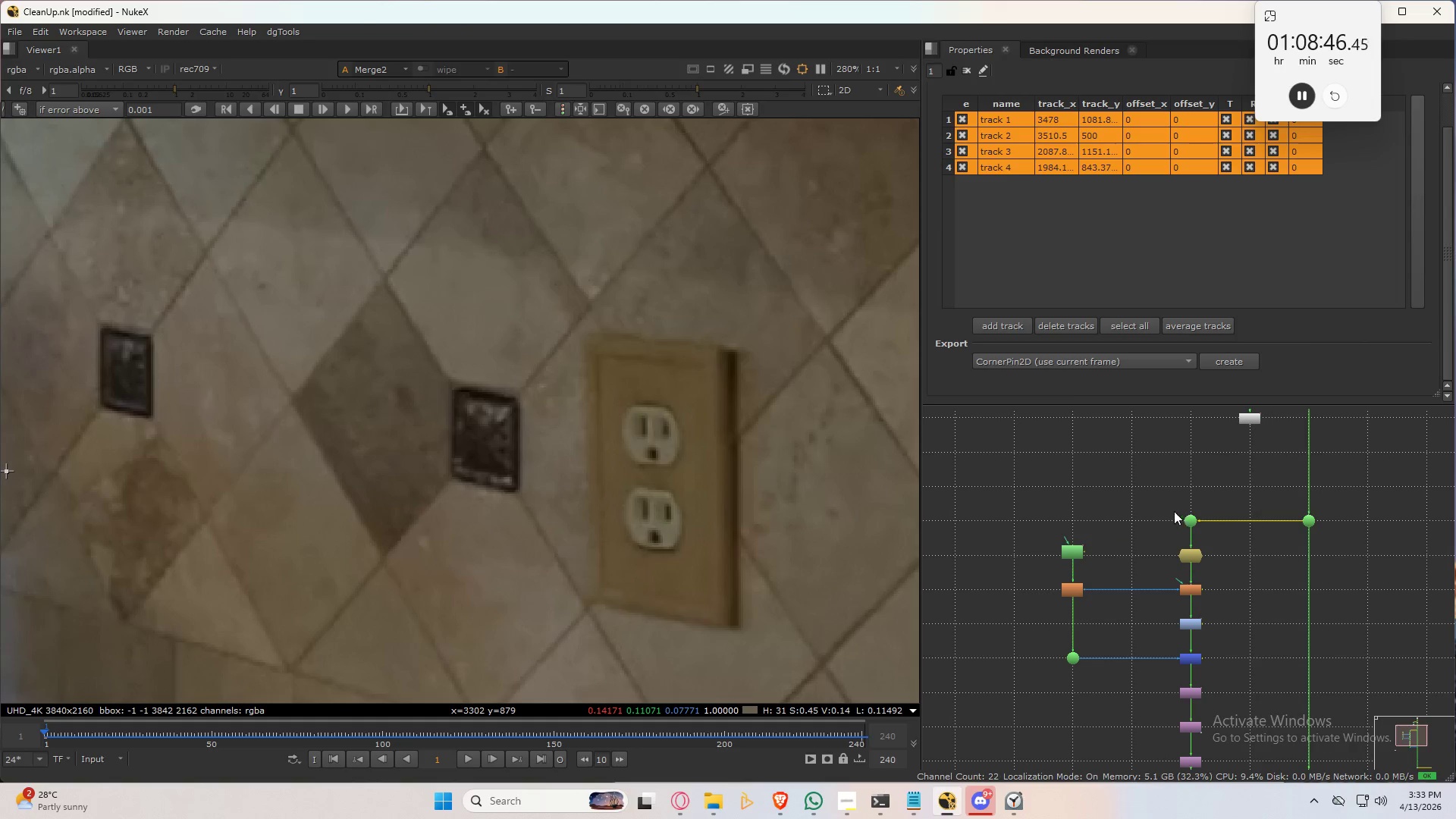 
left_click_drag(start_coordinate=[1025, 444], to_coordinate=[1379, 764])
 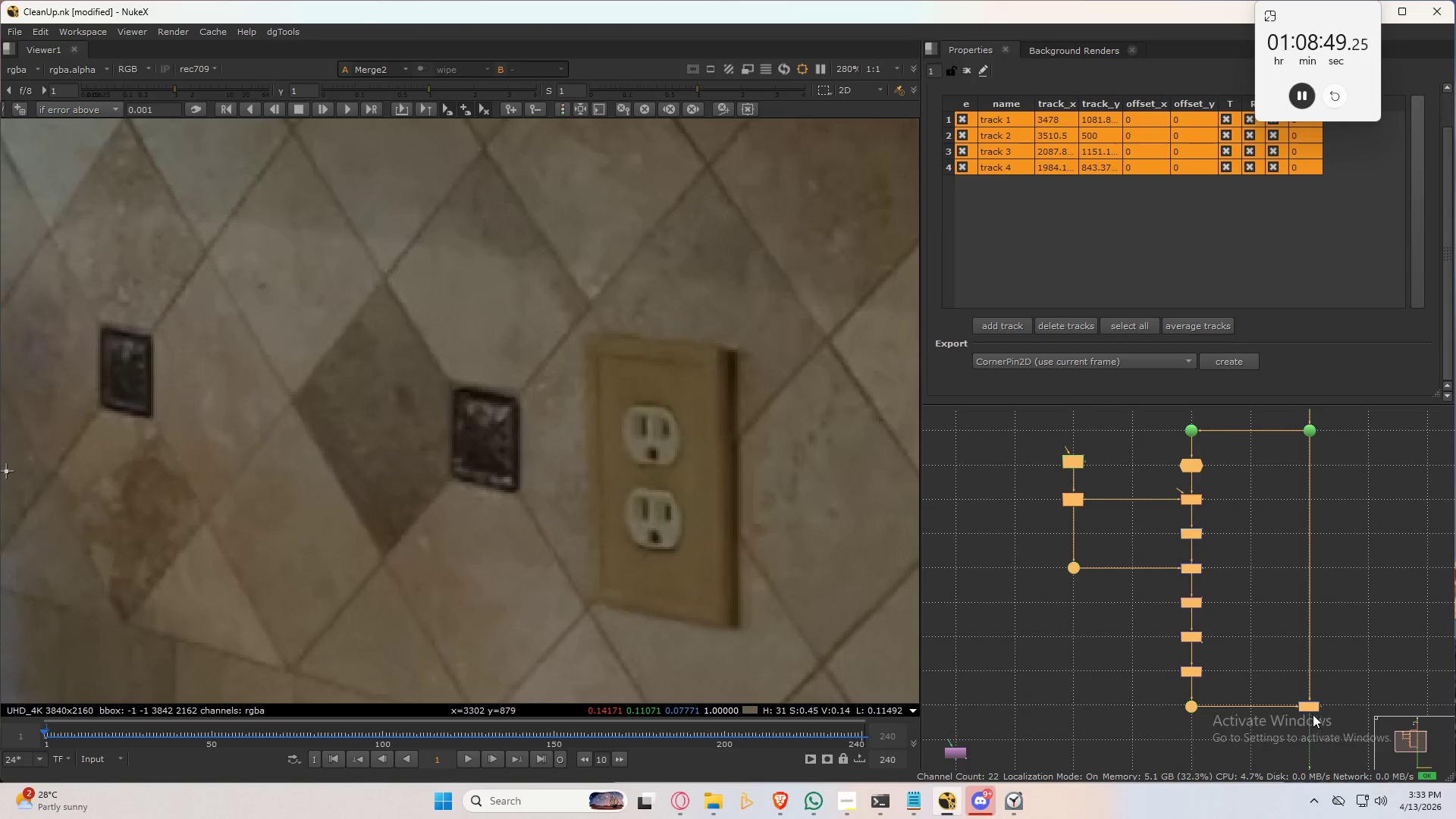 
left_click_drag(start_coordinate=[1307, 705], to_coordinate=[1311, 737])
 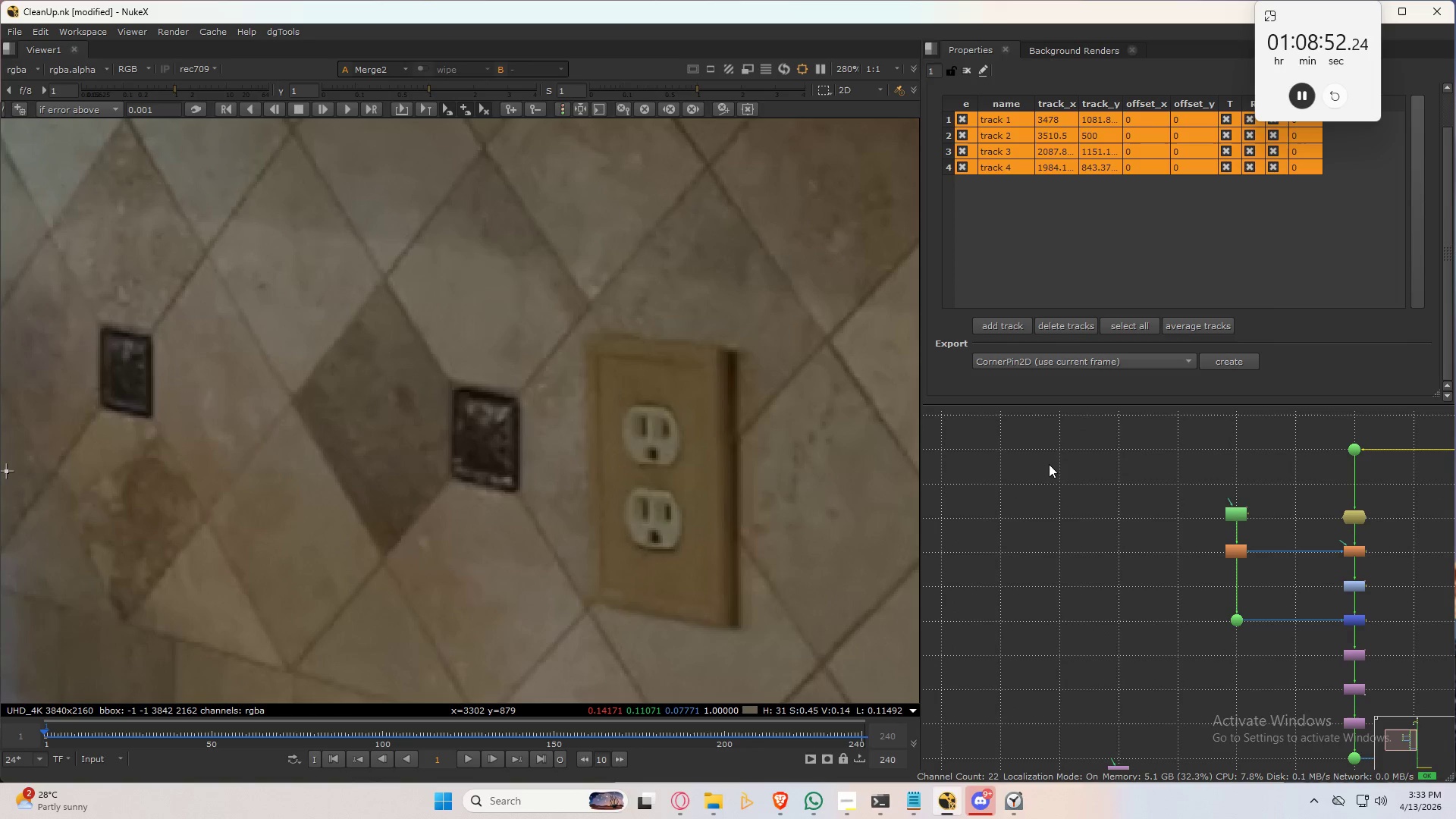 
left_click([1056, 457])
 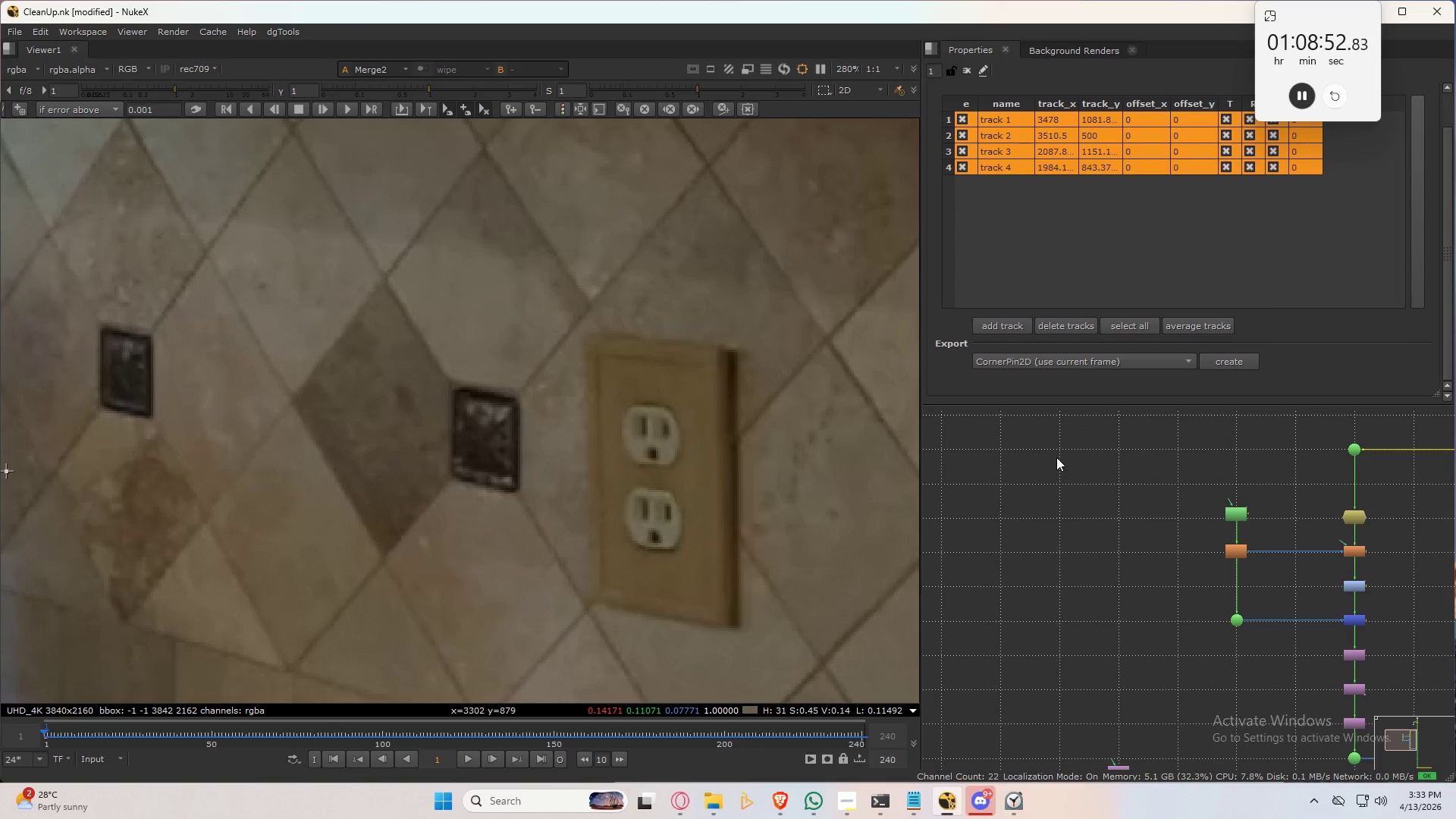 
key(Period)
 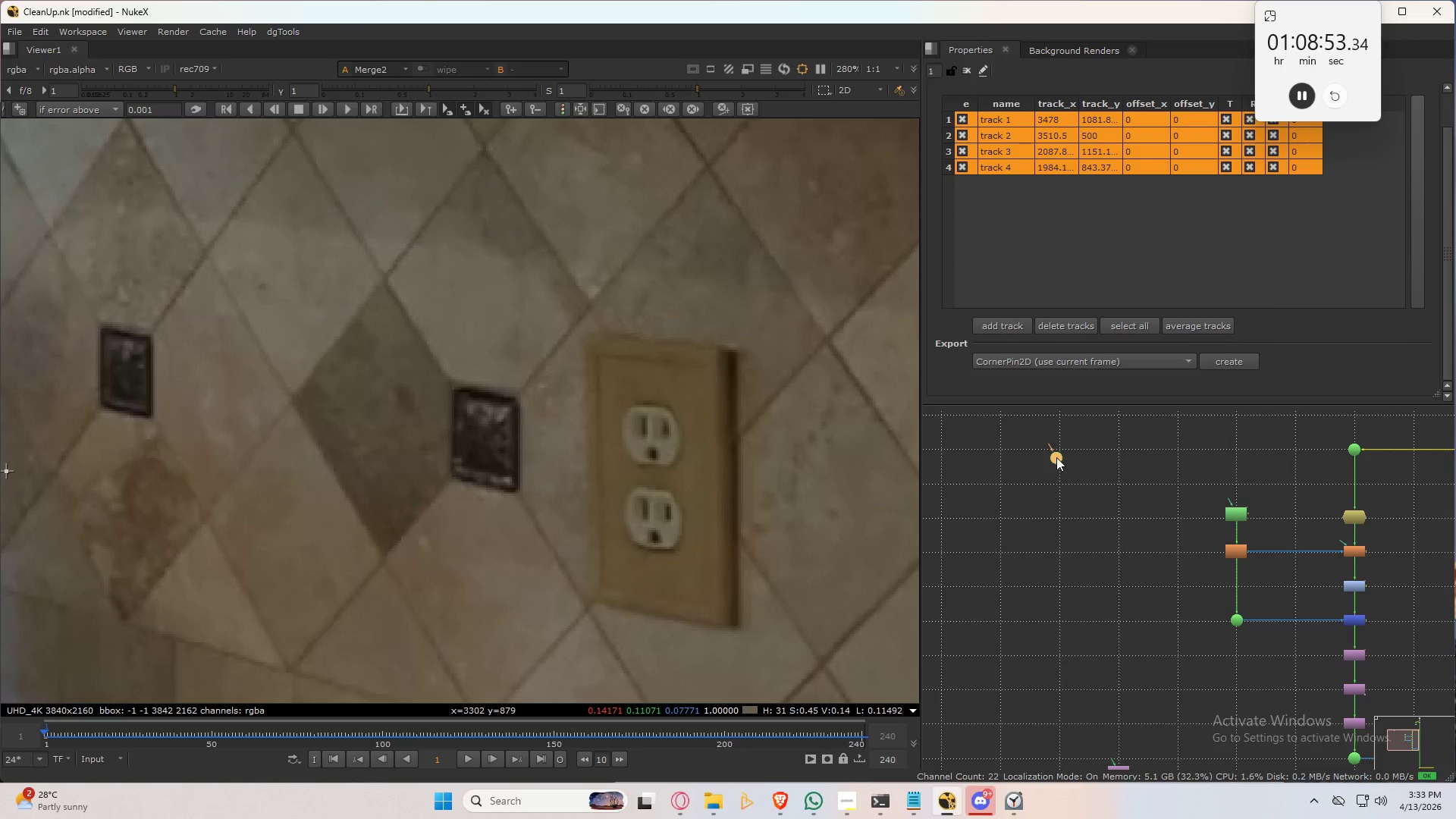 
left_click_drag(start_coordinate=[1056, 457], to_coordinate=[1058, 450])
 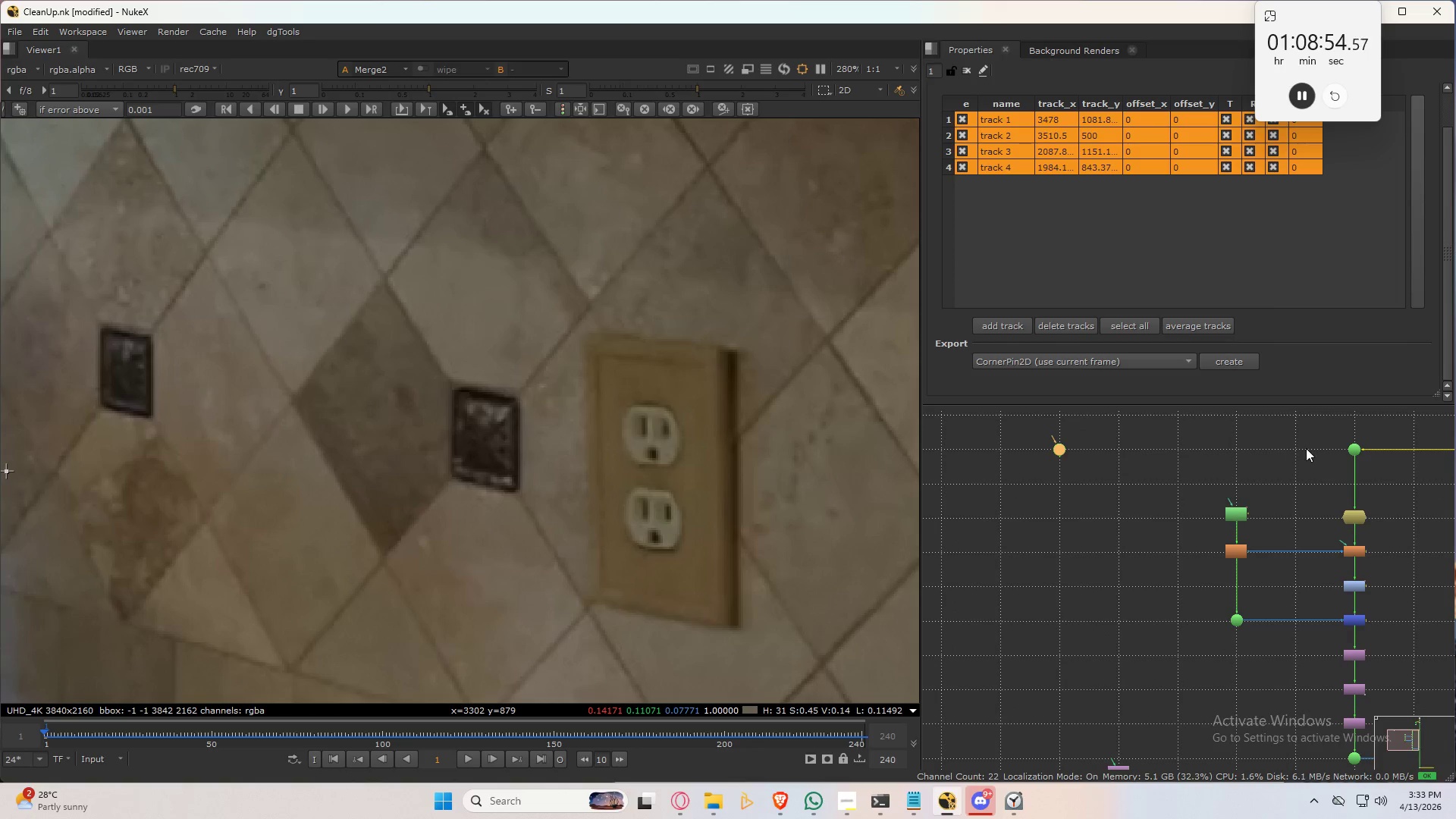 
hold_key(key=ShiftLeft, duration=0.66)
left_click_drag(start_coordinate=[1323, 429], to_coordinate=[1410, 470])
 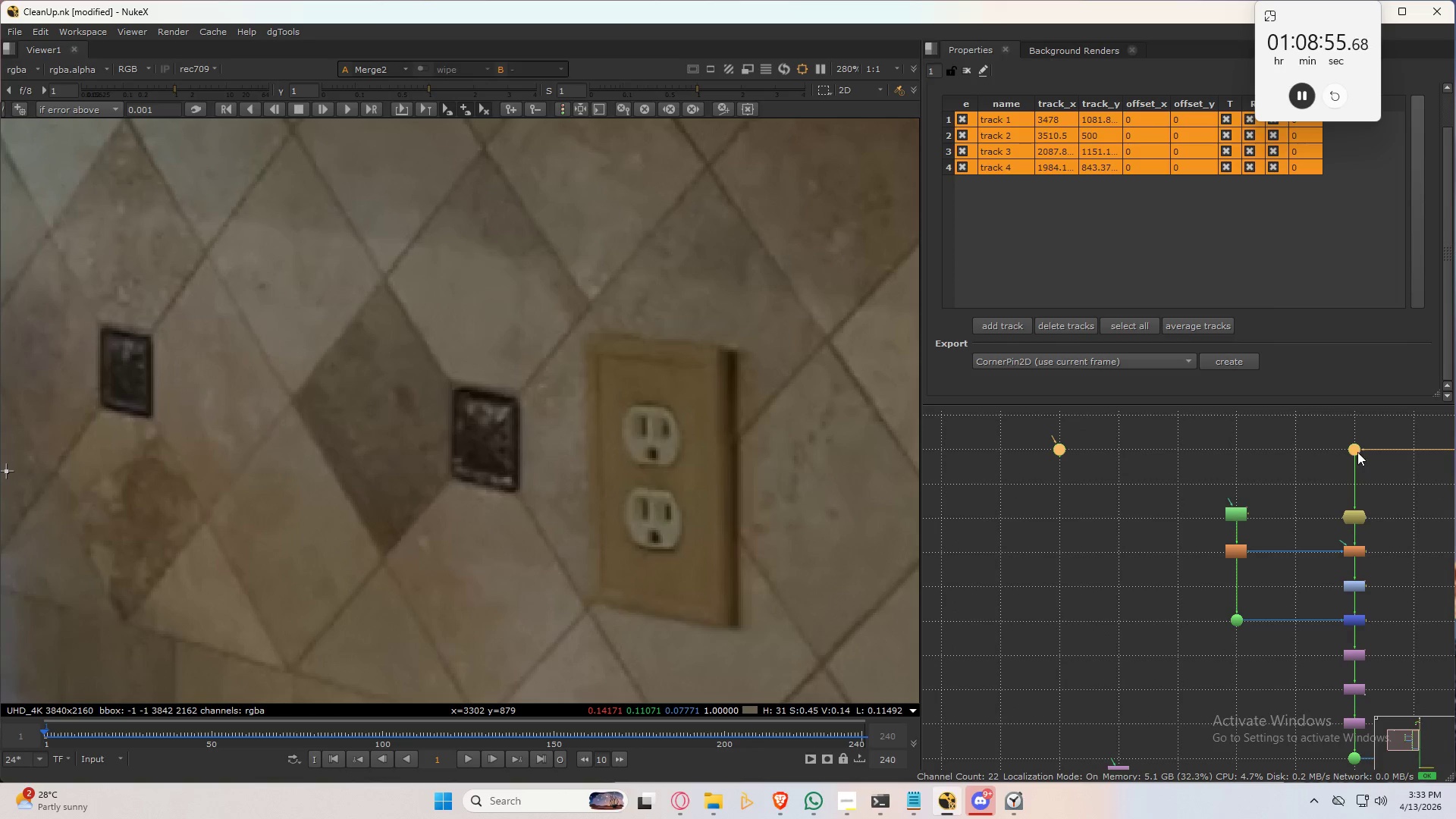 
key(Y)
 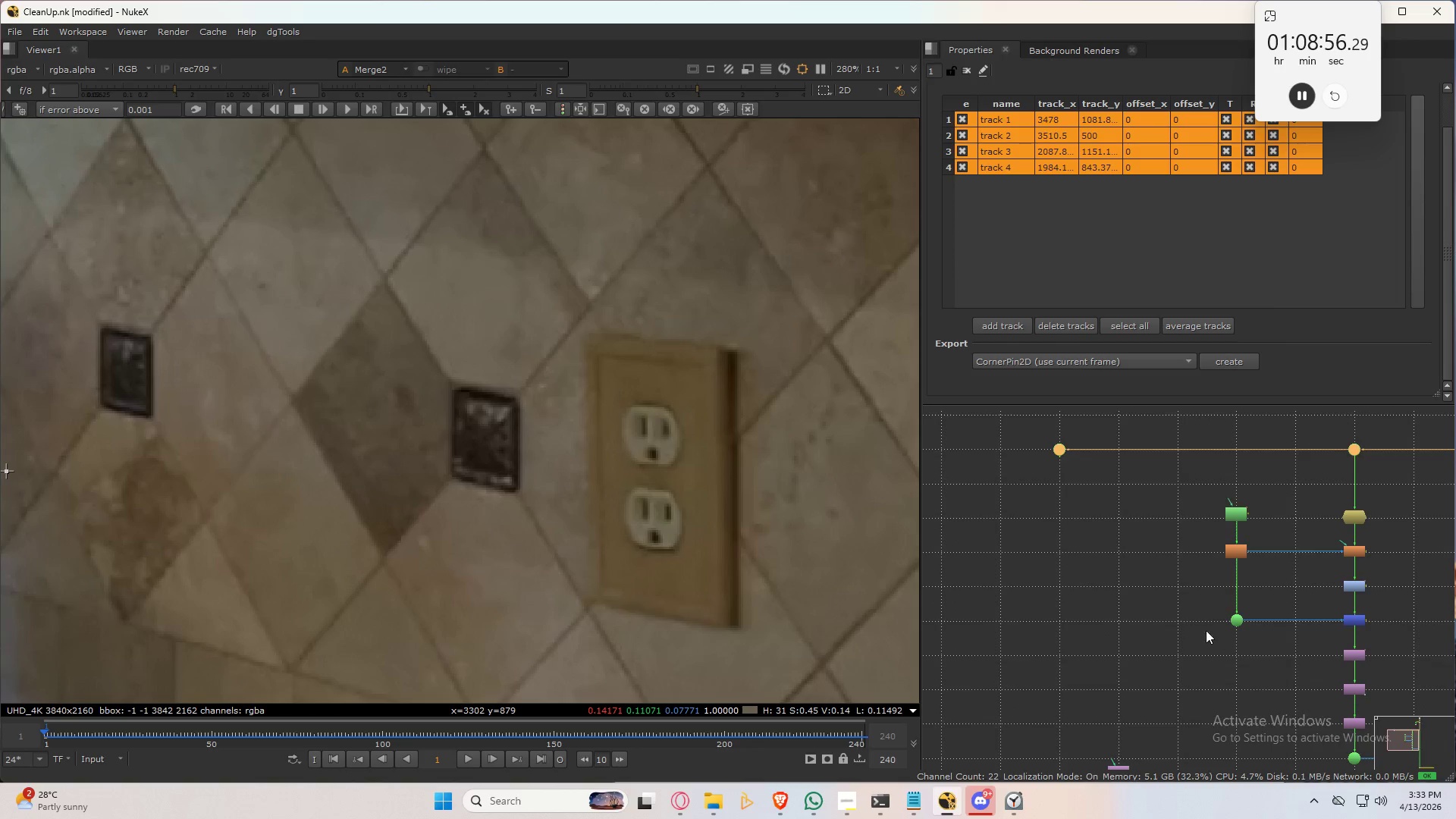 
key(Space)
 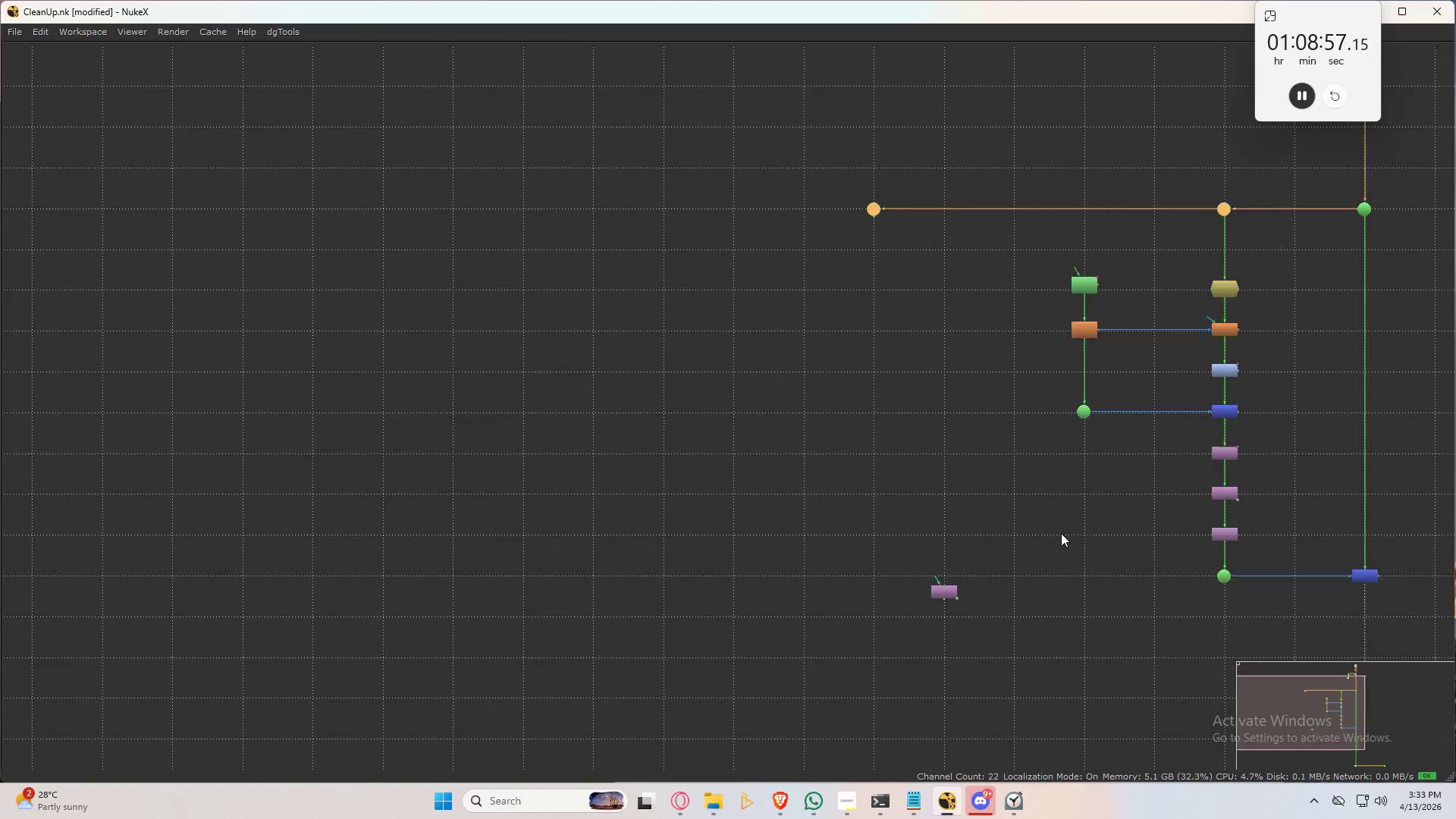 
scroll: coordinate [1114, 538], scroll_direction: up, amount: 1.0
 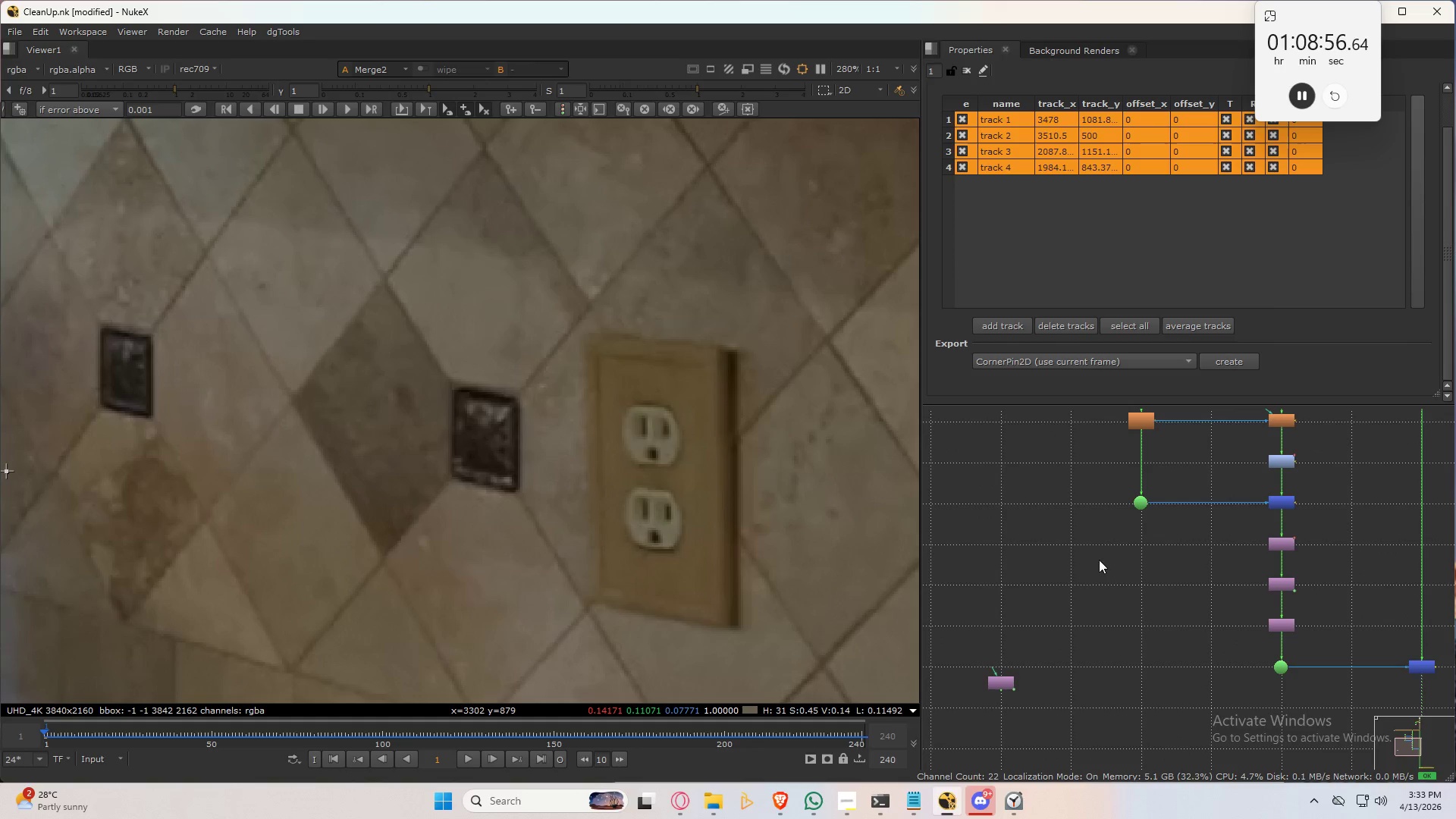 
scroll: coordinate [930, 467], scroll_direction: down, amount: 1.0
 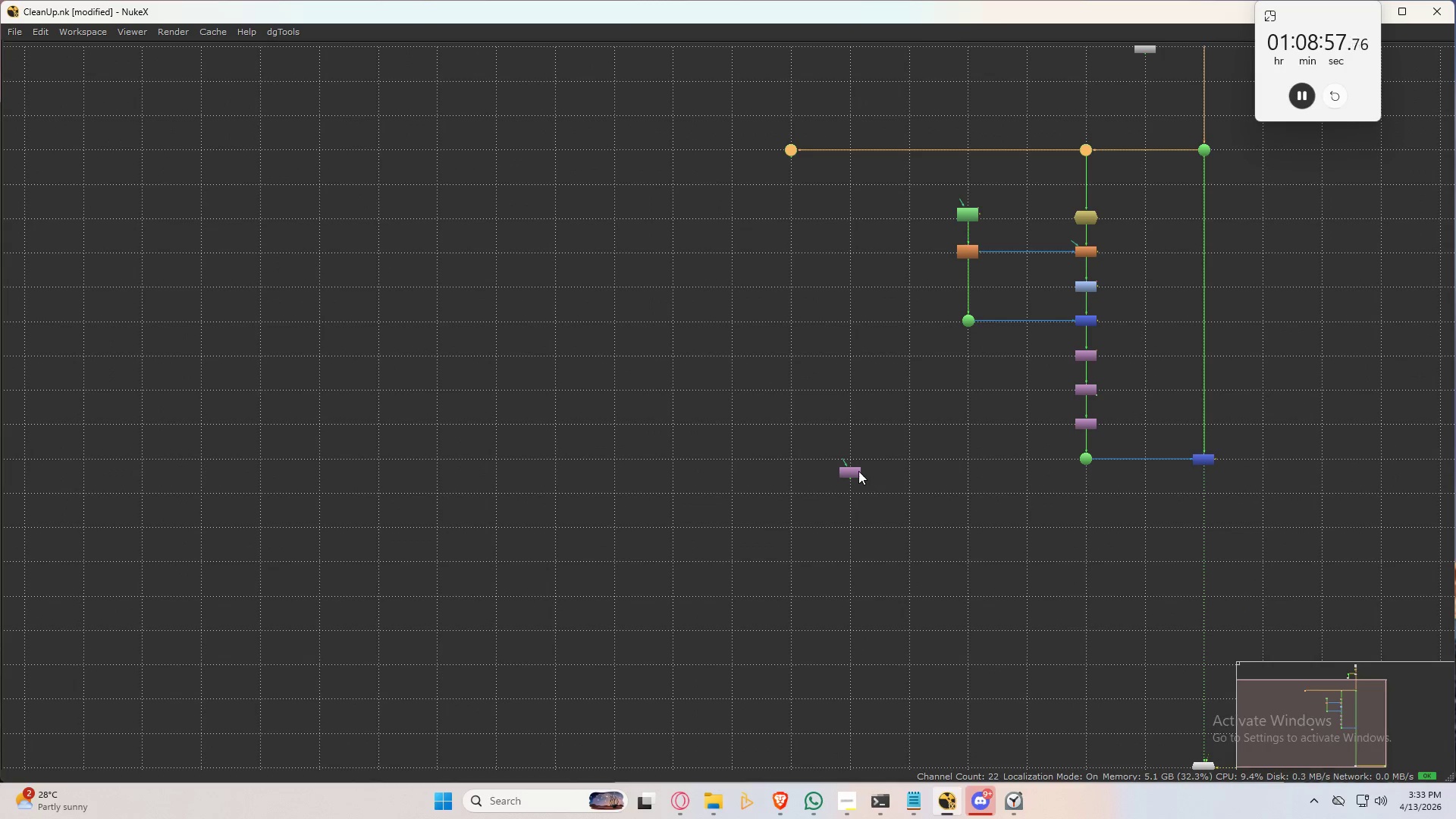 
left_click_drag(start_coordinate=[858, 470], to_coordinate=[1034, 597])
 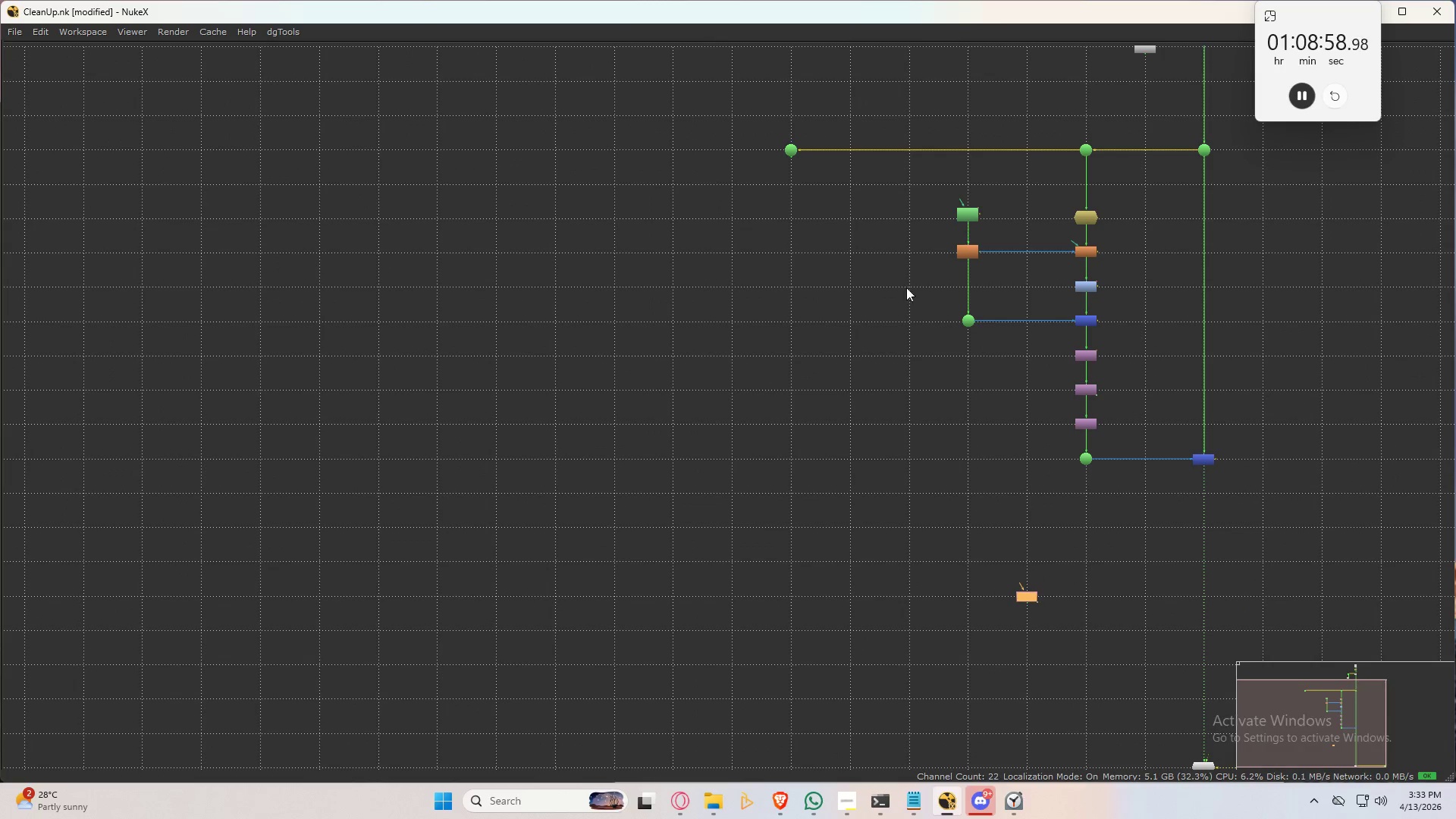 
hold_key(key=ShiftLeft, duration=0.61)
left_click_drag(start_coordinate=[861, 216], to_coordinate=[736, 110])
 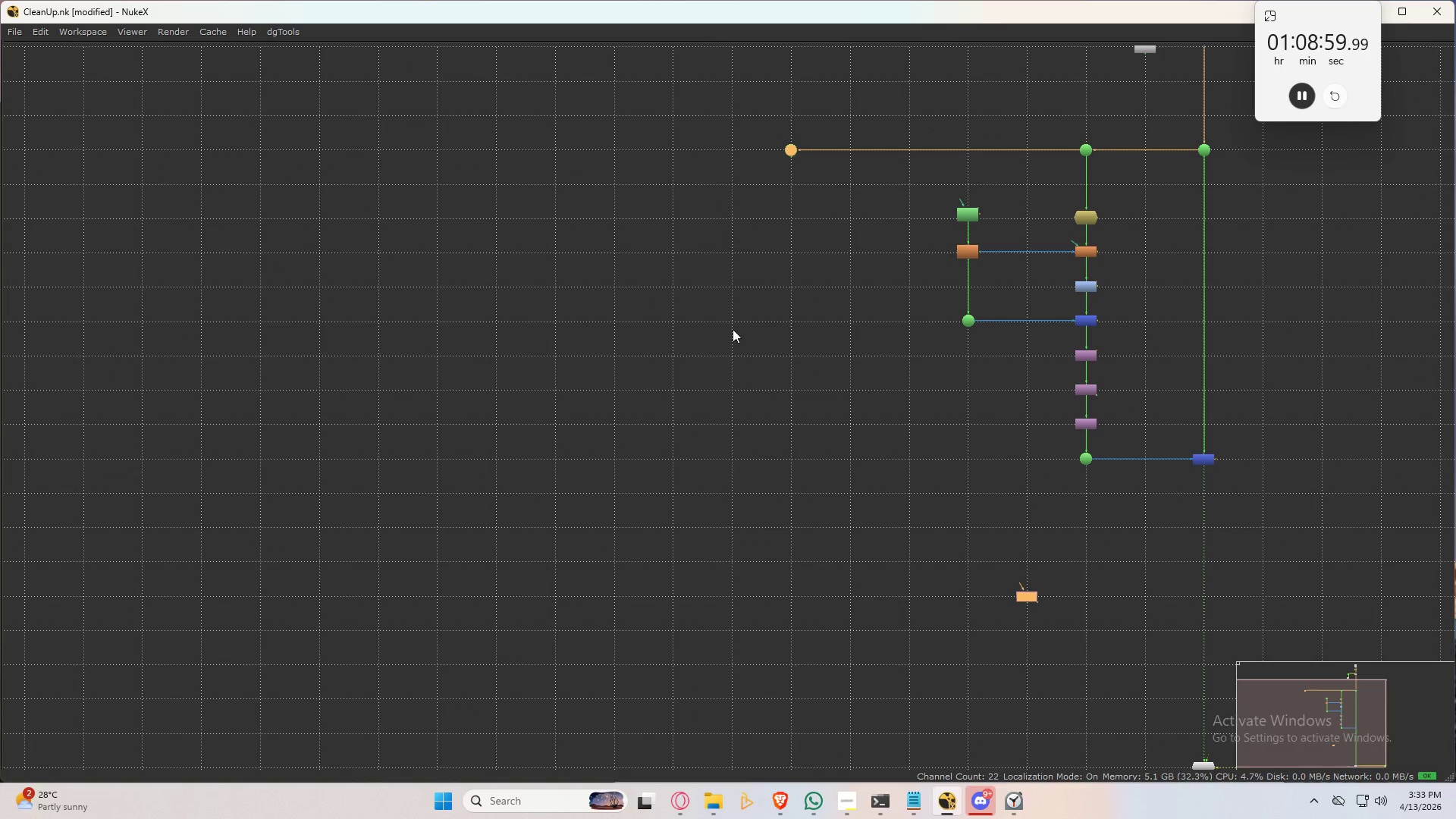 
key(Y)
 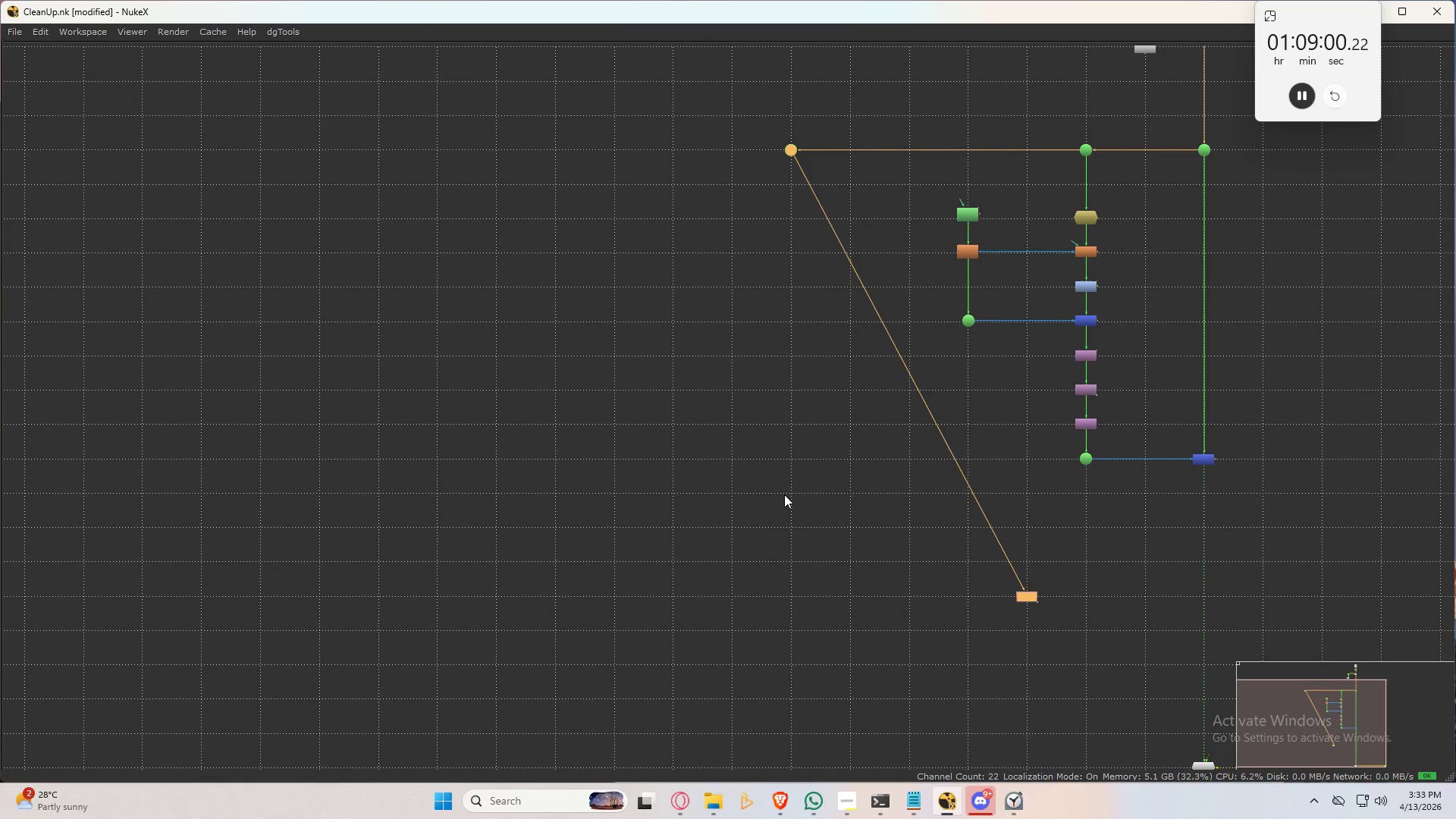 
left_click([784, 494])
 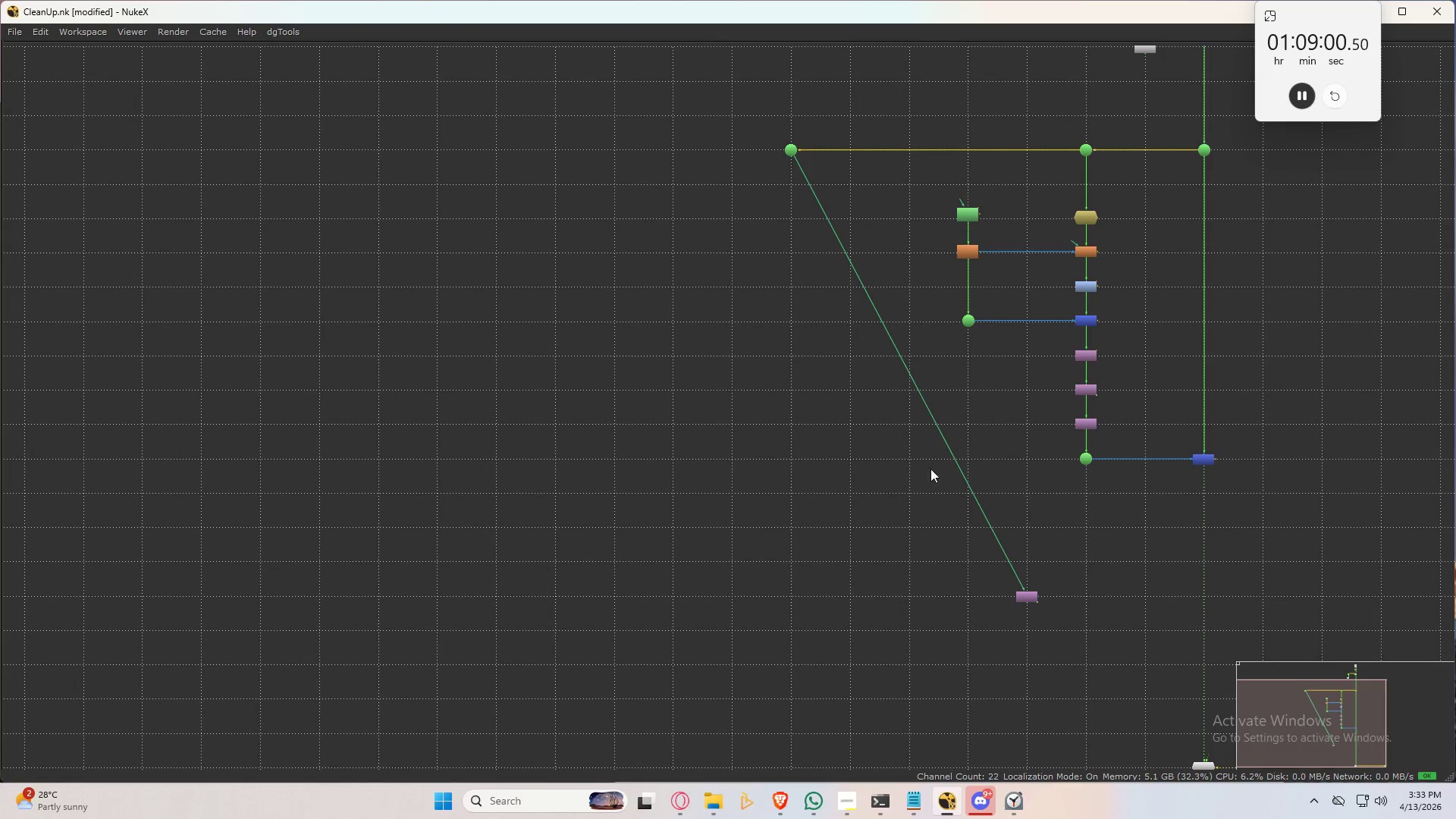 
hold_key(key=ControlLeft, duration=1.5)
 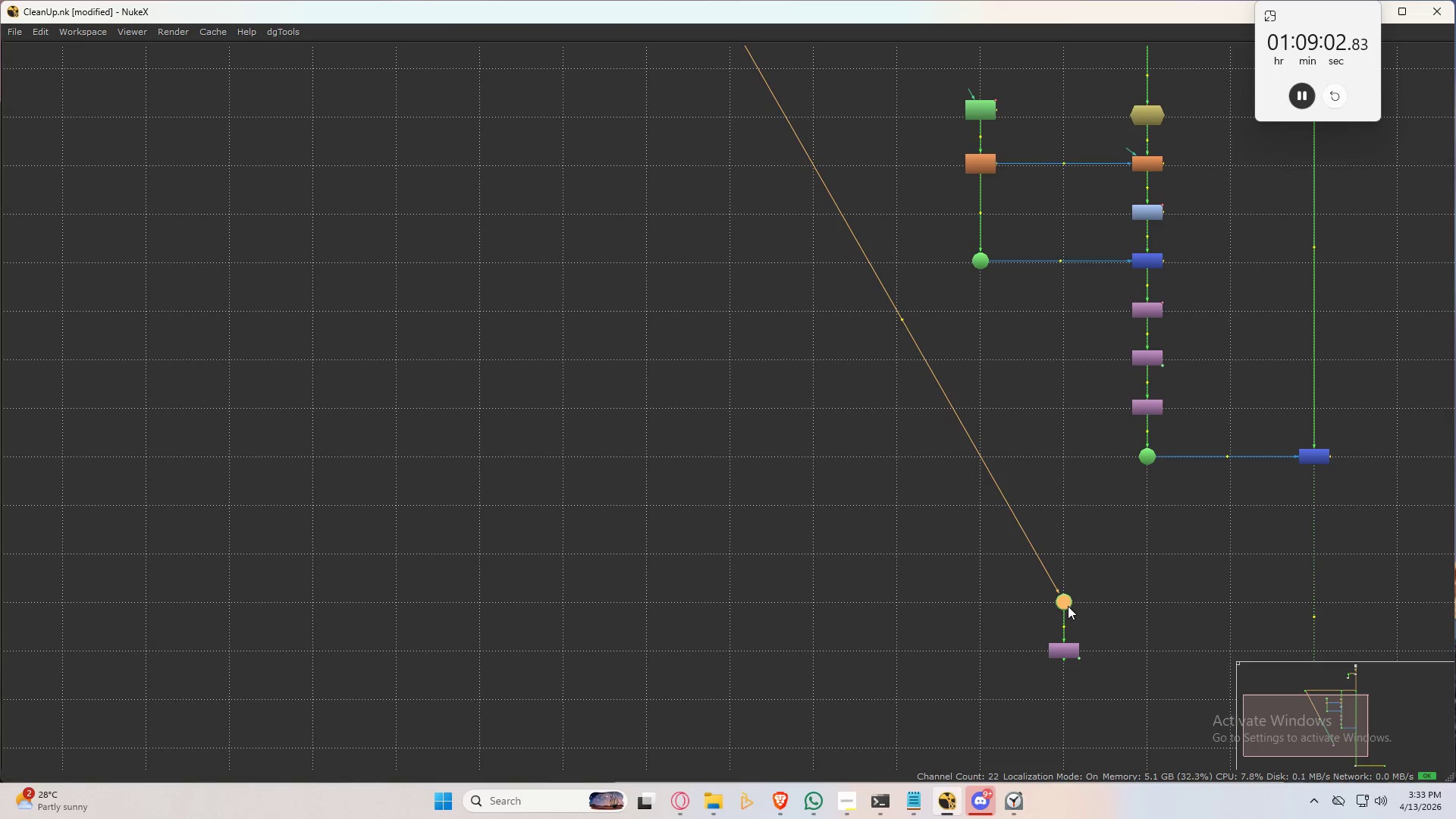 
scroll: coordinate [938, 466], scroll_direction: up, amount: 2.0
 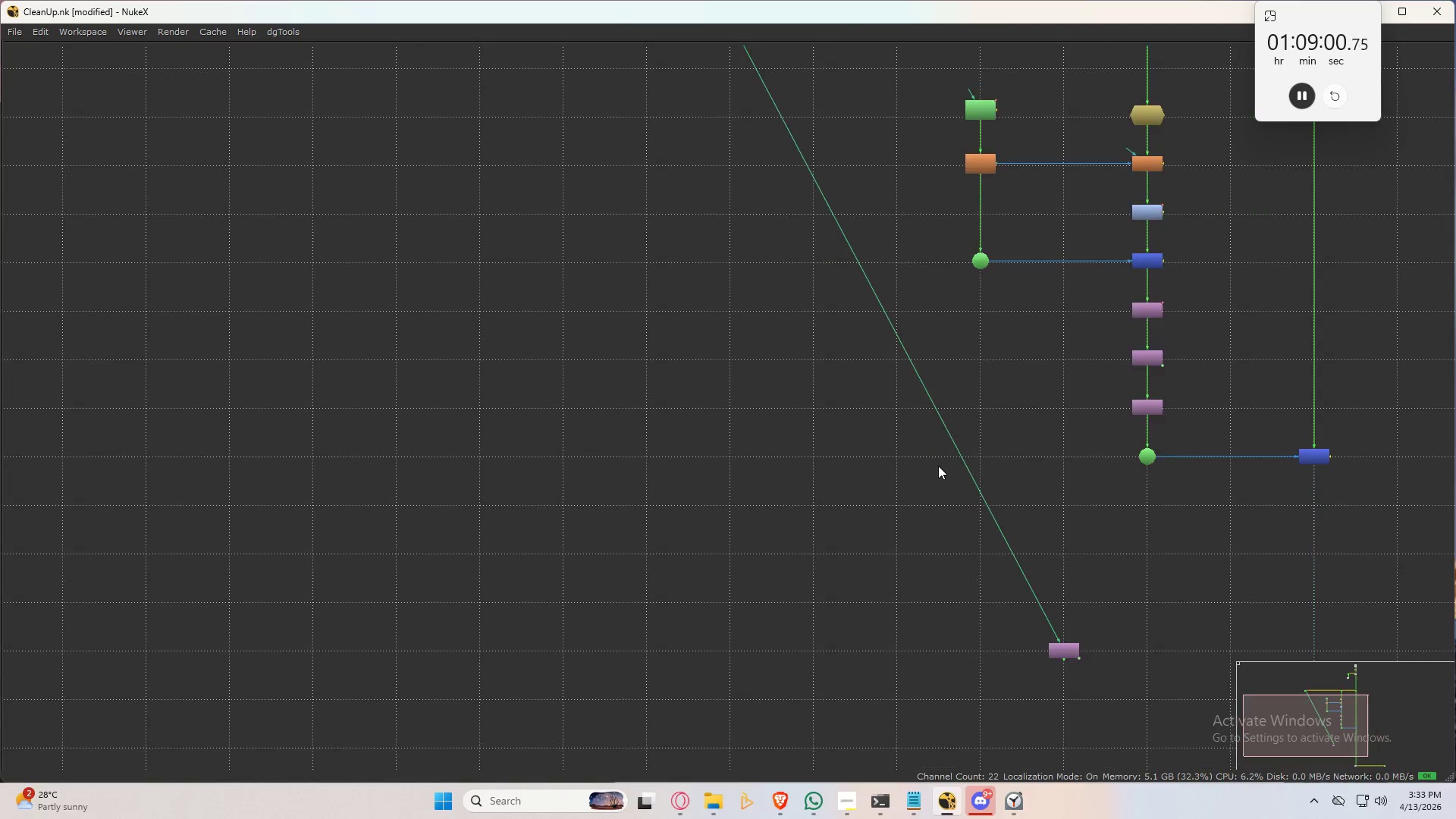 
left_click_drag(start_coordinate=[901, 346], to_coordinate=[1068, 606])
 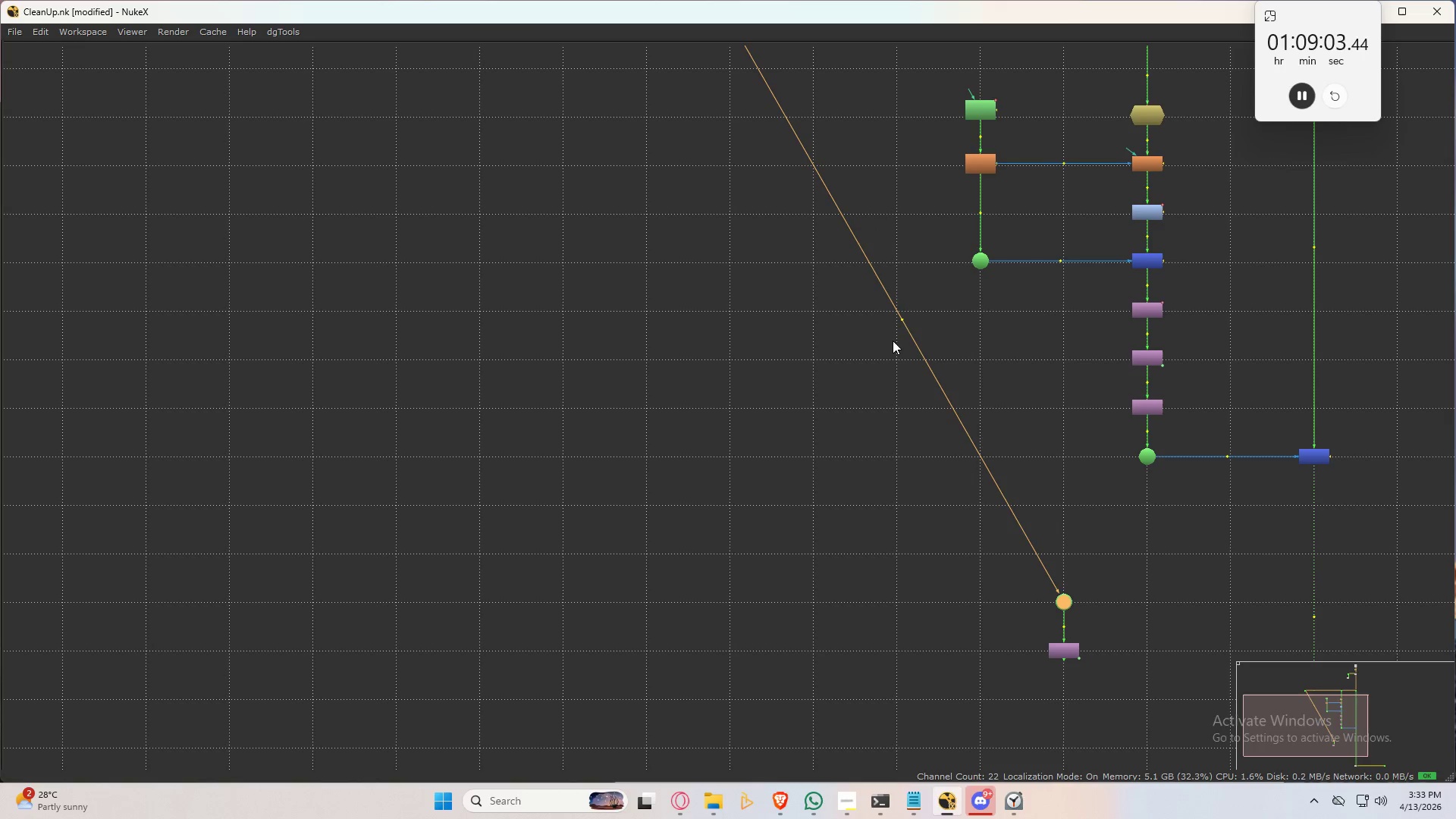 
hold_key(key=ControlLeft, duration=1.52)
 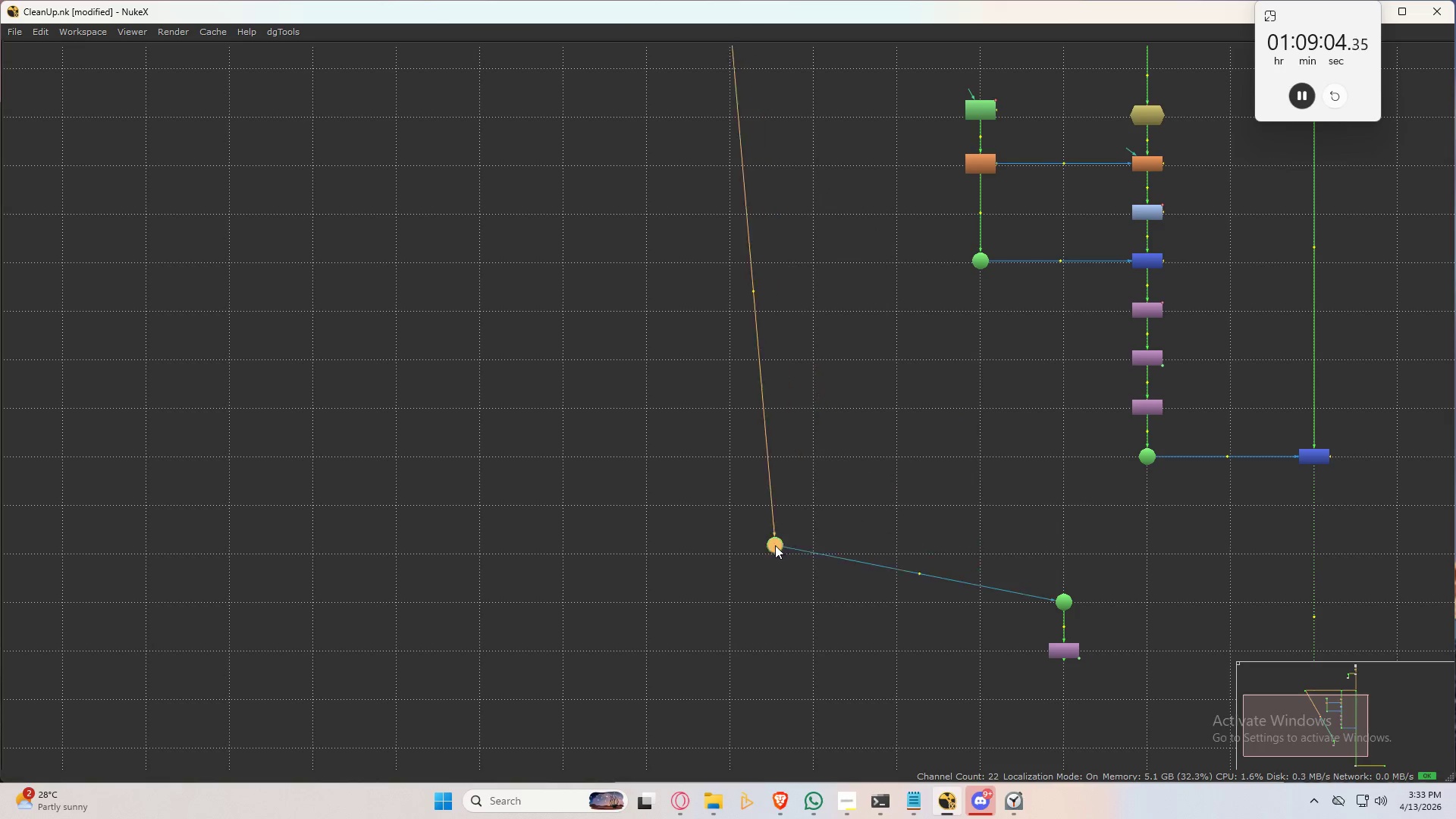 
hold_key(key=ControlLeft, duration=1.52)
left_click_drag(start_coordinate=[902, 318], to_coordinate=[730, 600])
 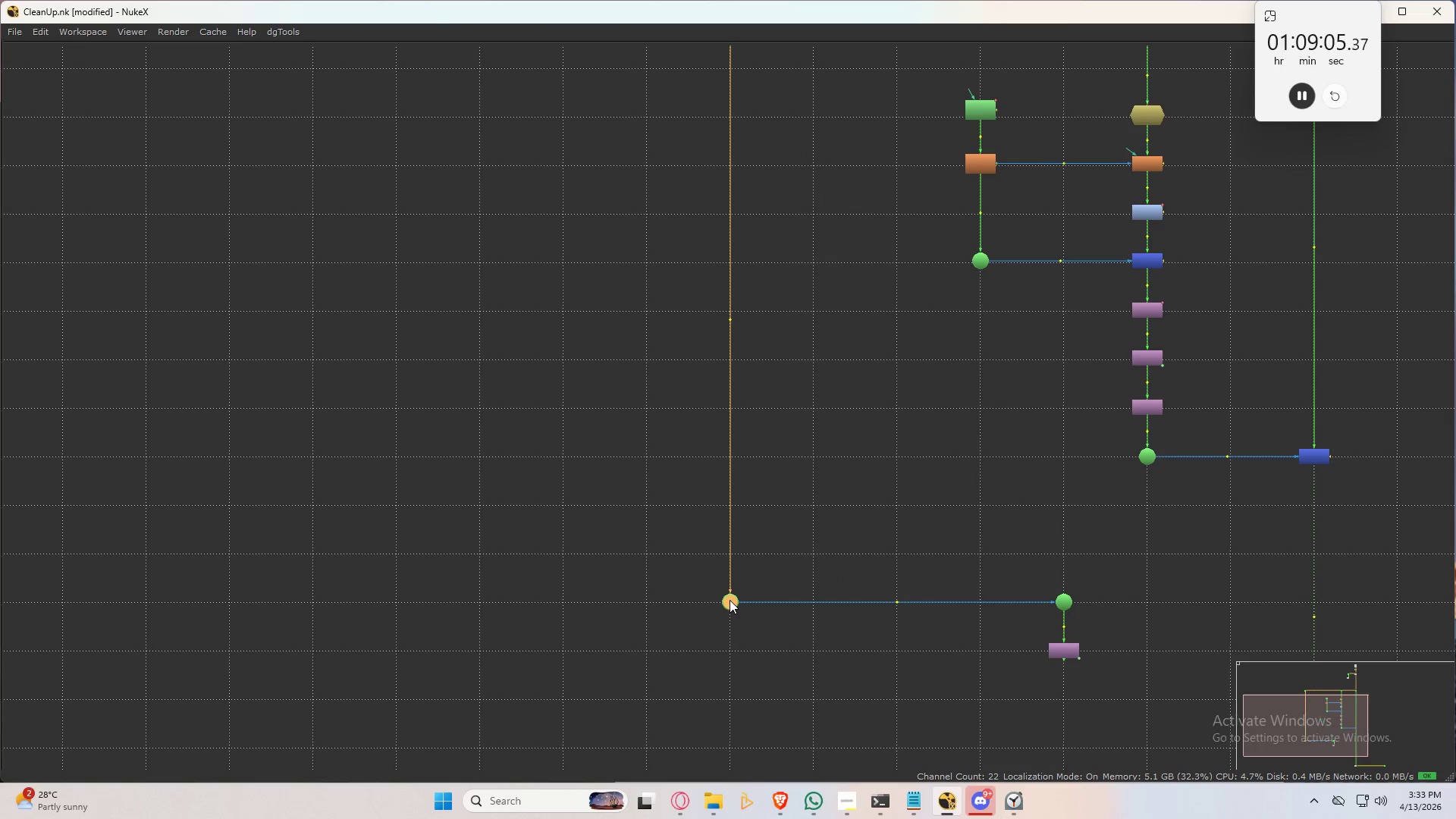 
key(Control+ControlLeft)
 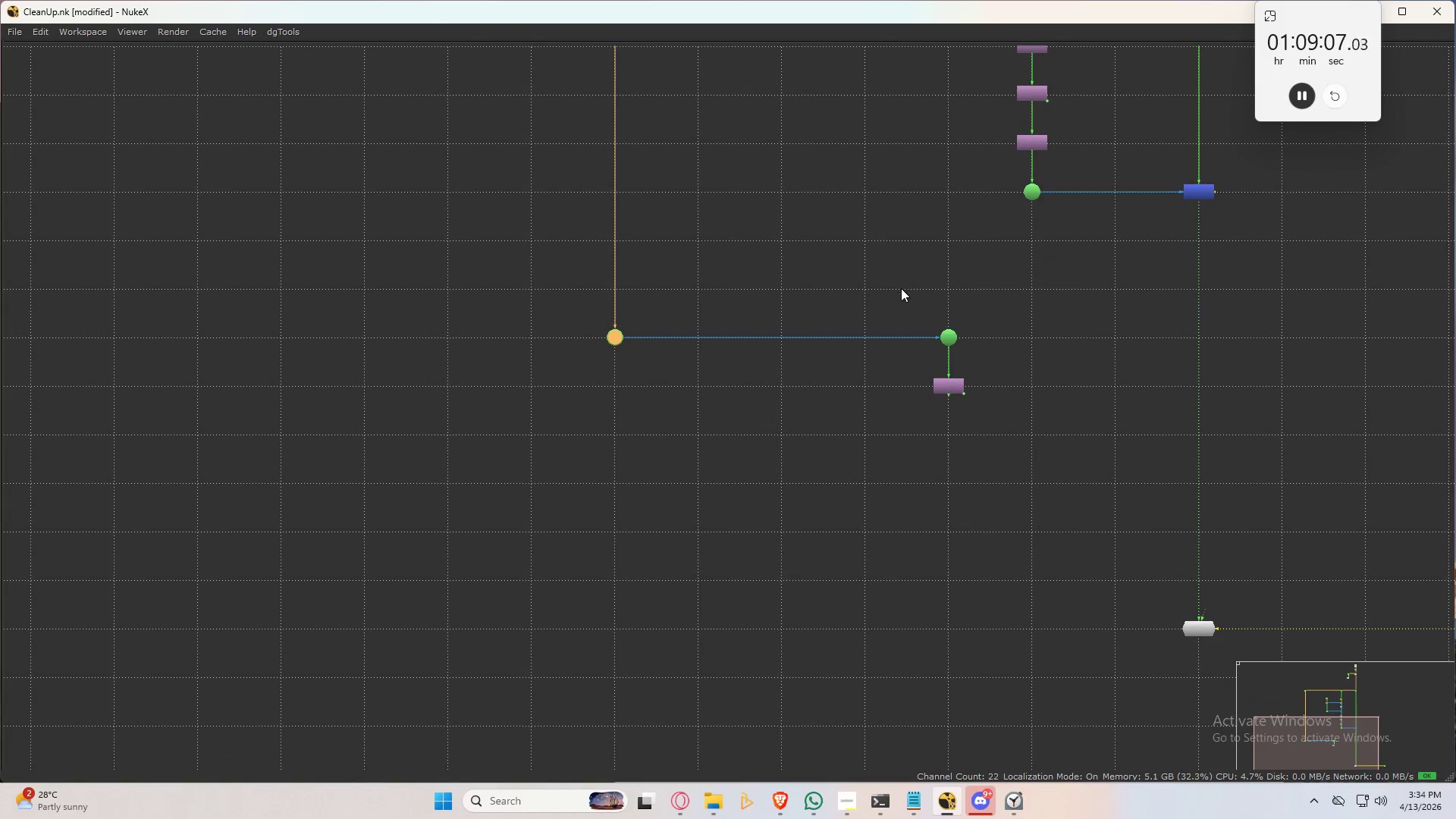 
left_click_drag(start_coordinate=[946, 386], to_coordinate=[946, 532])
 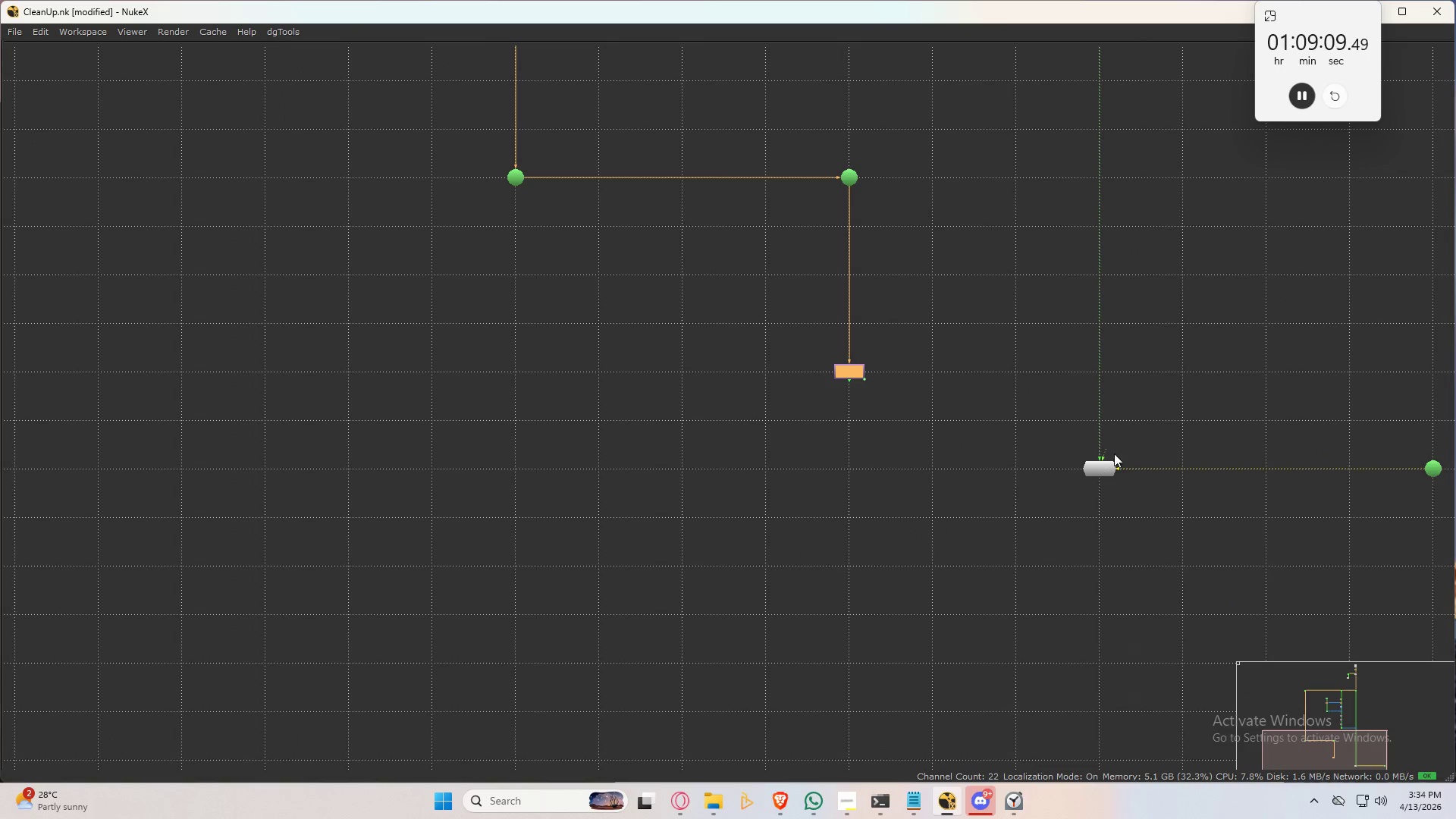 
left_click_drag(start_coordinate=[1184, 347], to_coordinate=[717, 429])
 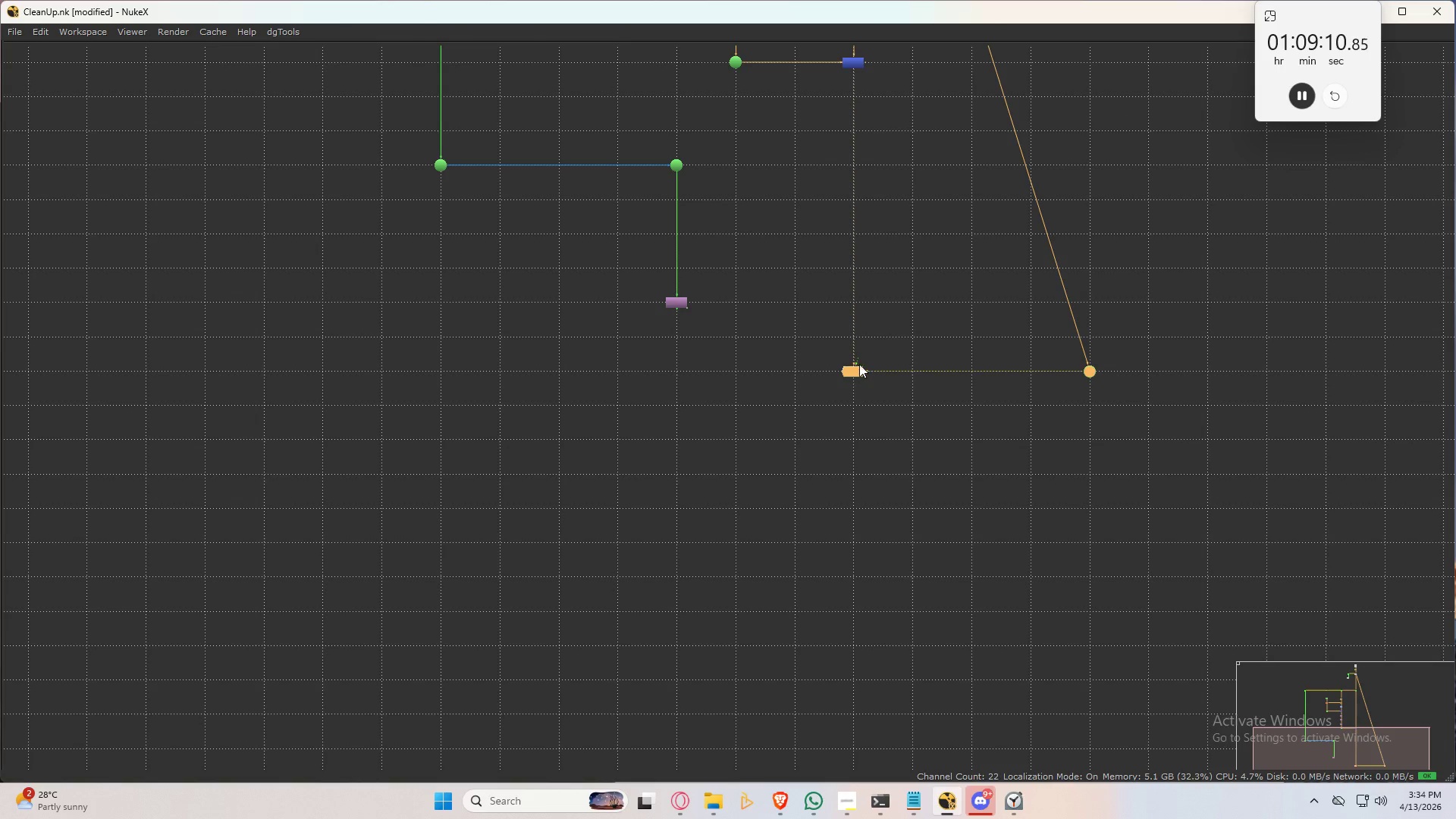 
scroll: coordinate [960, 344], scroll_direction: down, amount: 2.0